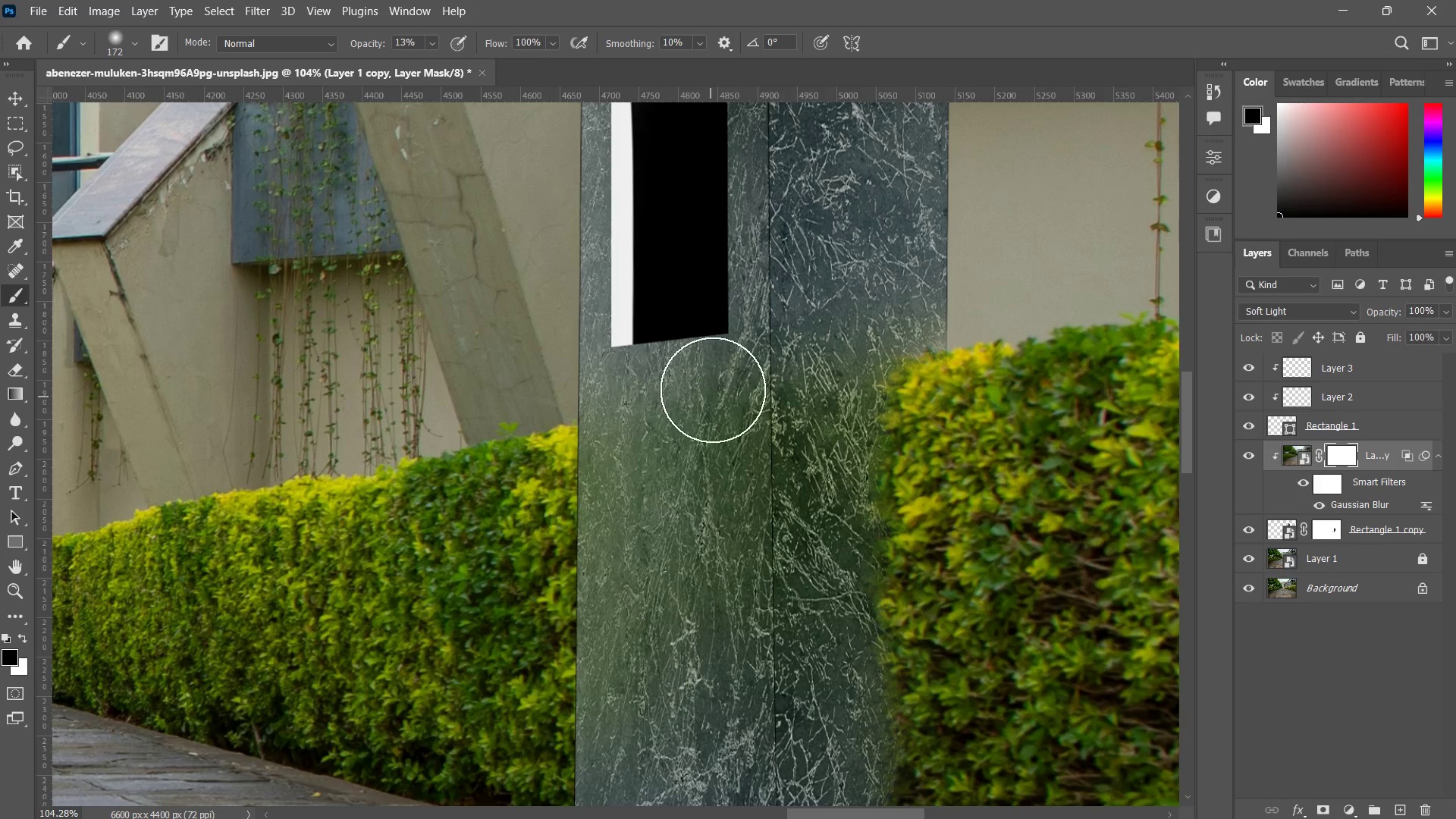 
left_click_drag(start_coordinate=[714, 389], to_coordinate=[670, 685])
 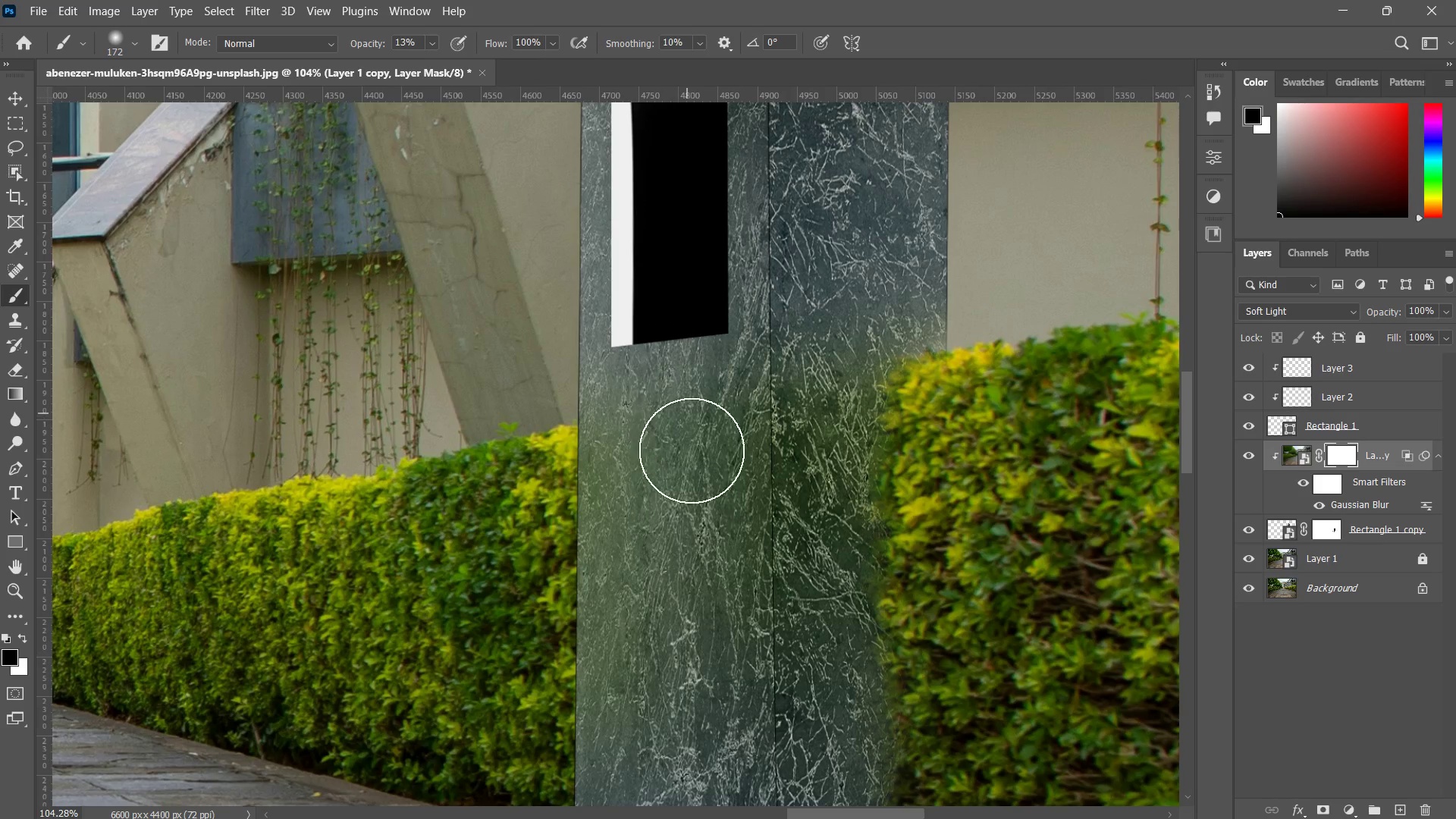 
left_click_drag(start_coordinate=[689, 416], to_coordinate=[691, 694])
 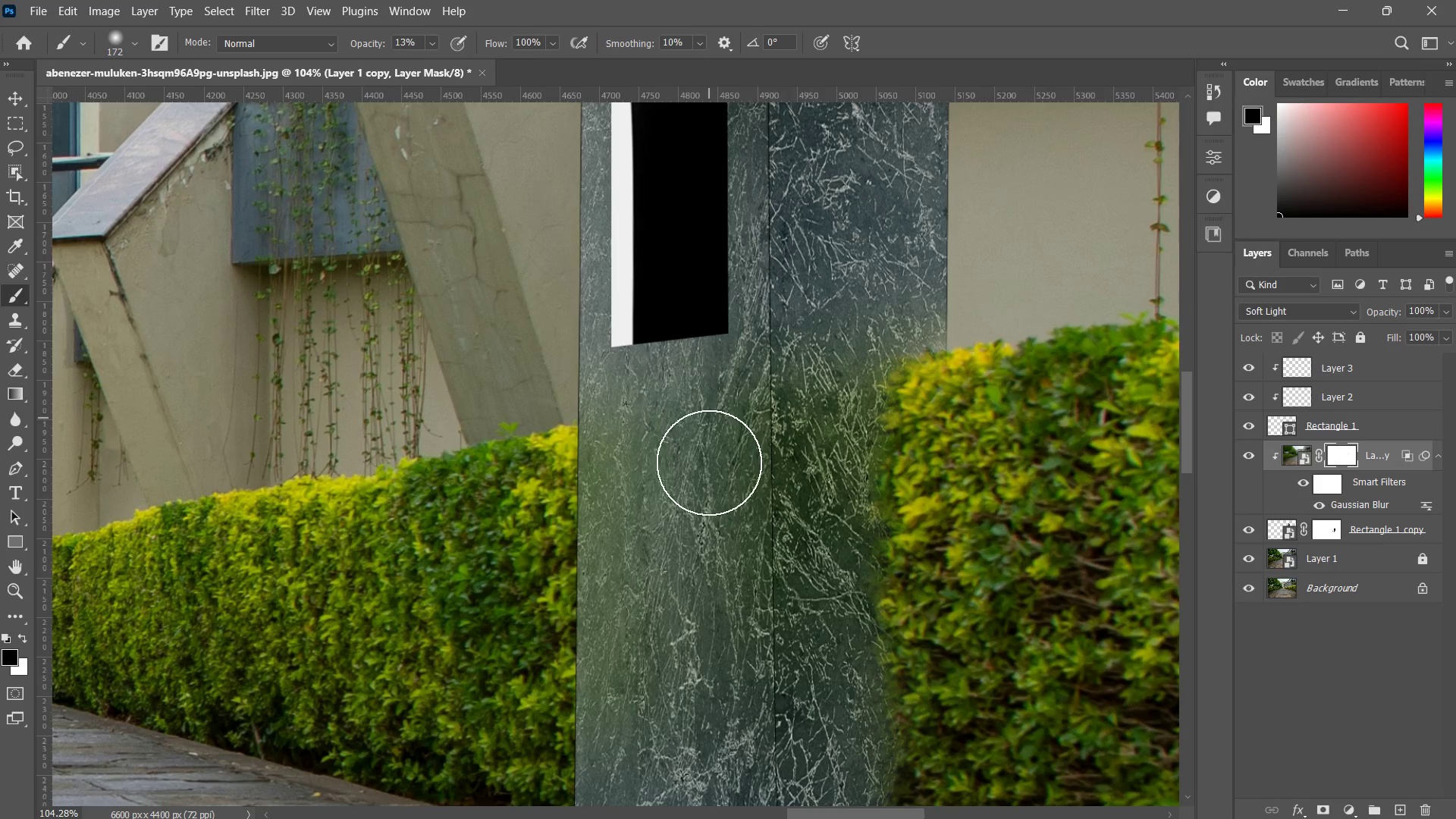 
left_click_drag(start_coordinate=[709, 429], to_coordinate=[694, 670])
 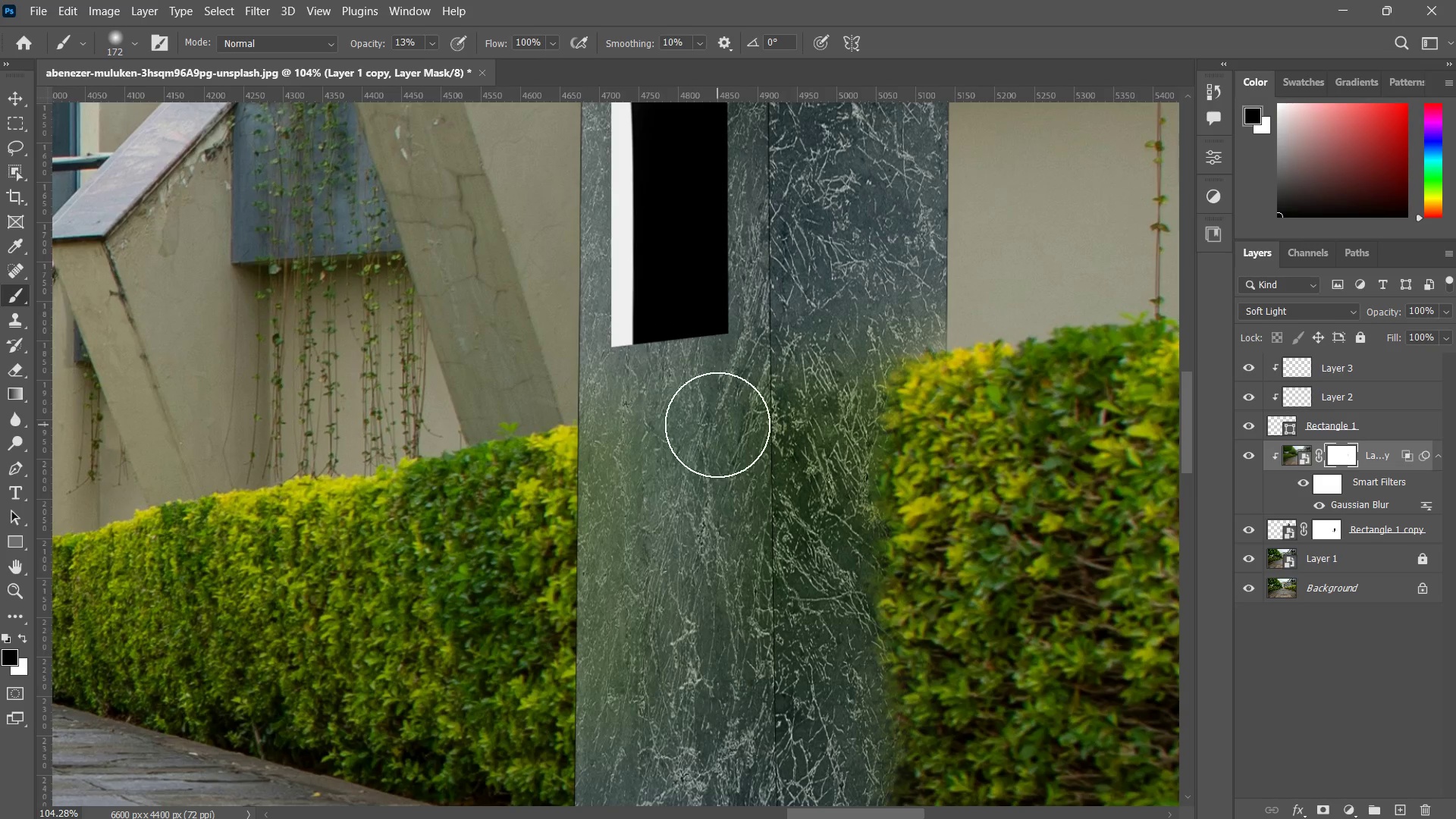 
left_click_drag(start_coordinate=[717, 435], to_coordinate=[712, 623])
 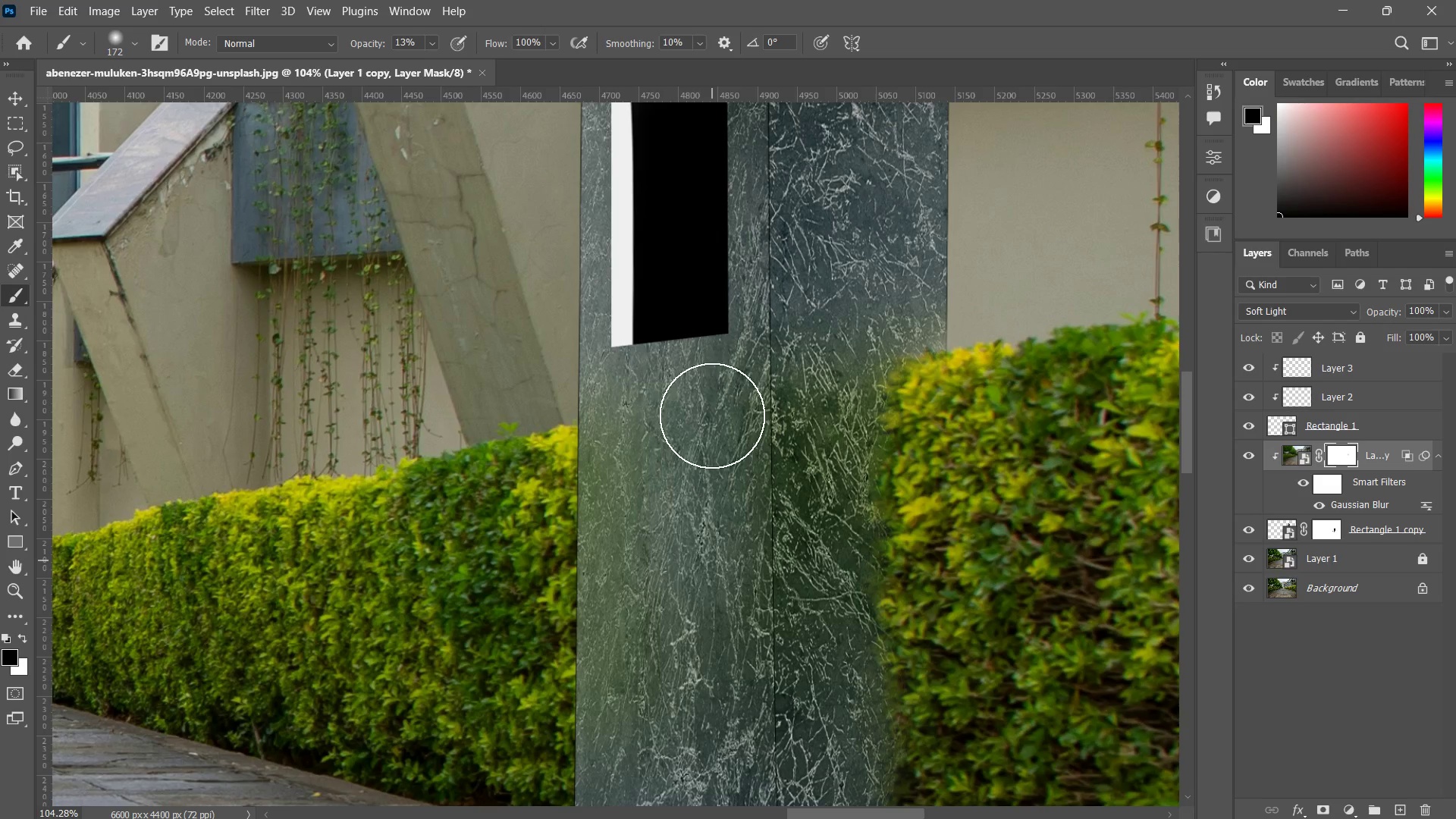 
left_click_drag(start_coordinate=[712, 422], to_coordinate=[705, 622])
 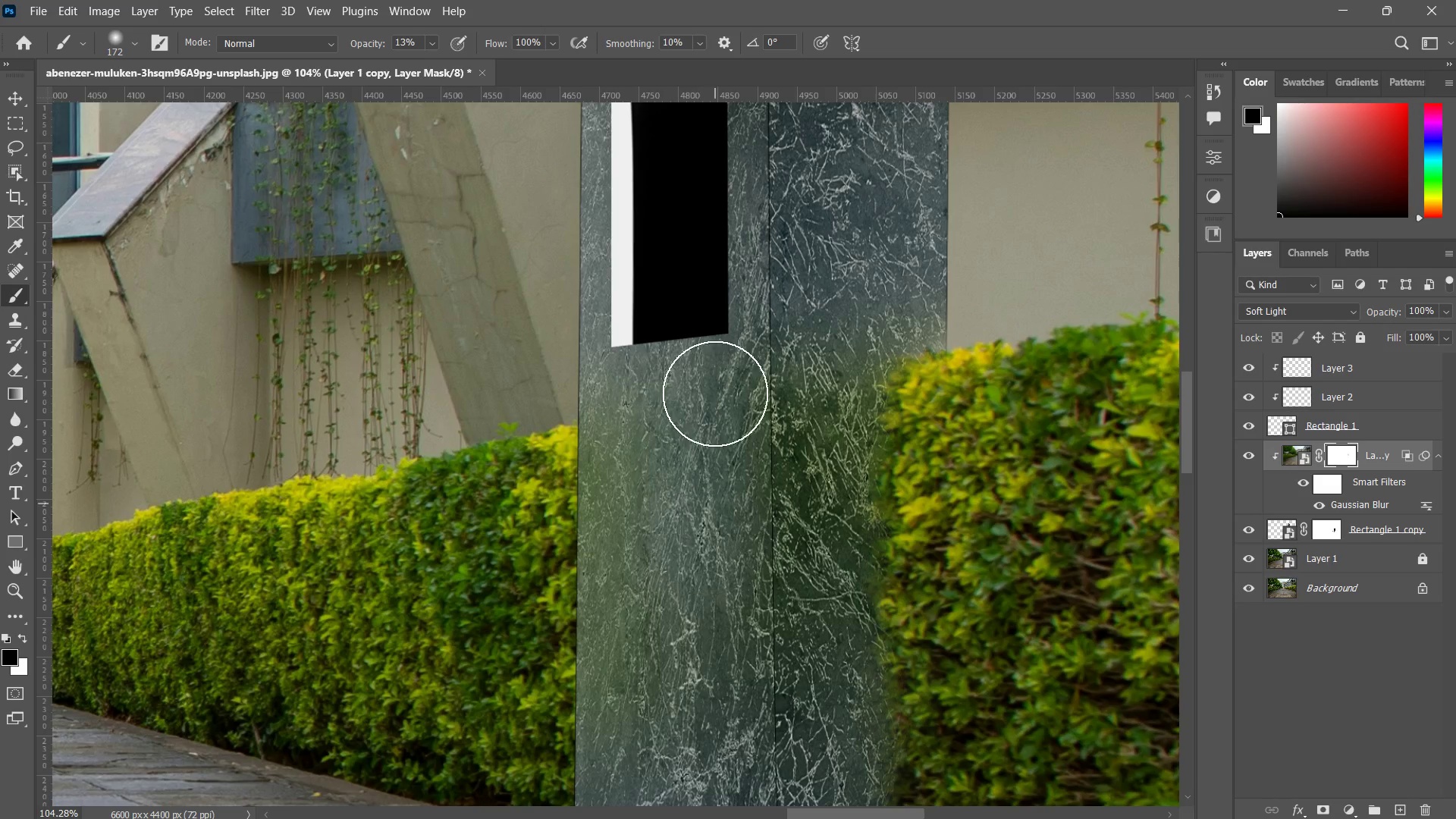 
left_click_drag(start_coordinate=[716, 406], to_coordinate=[720, 683])
 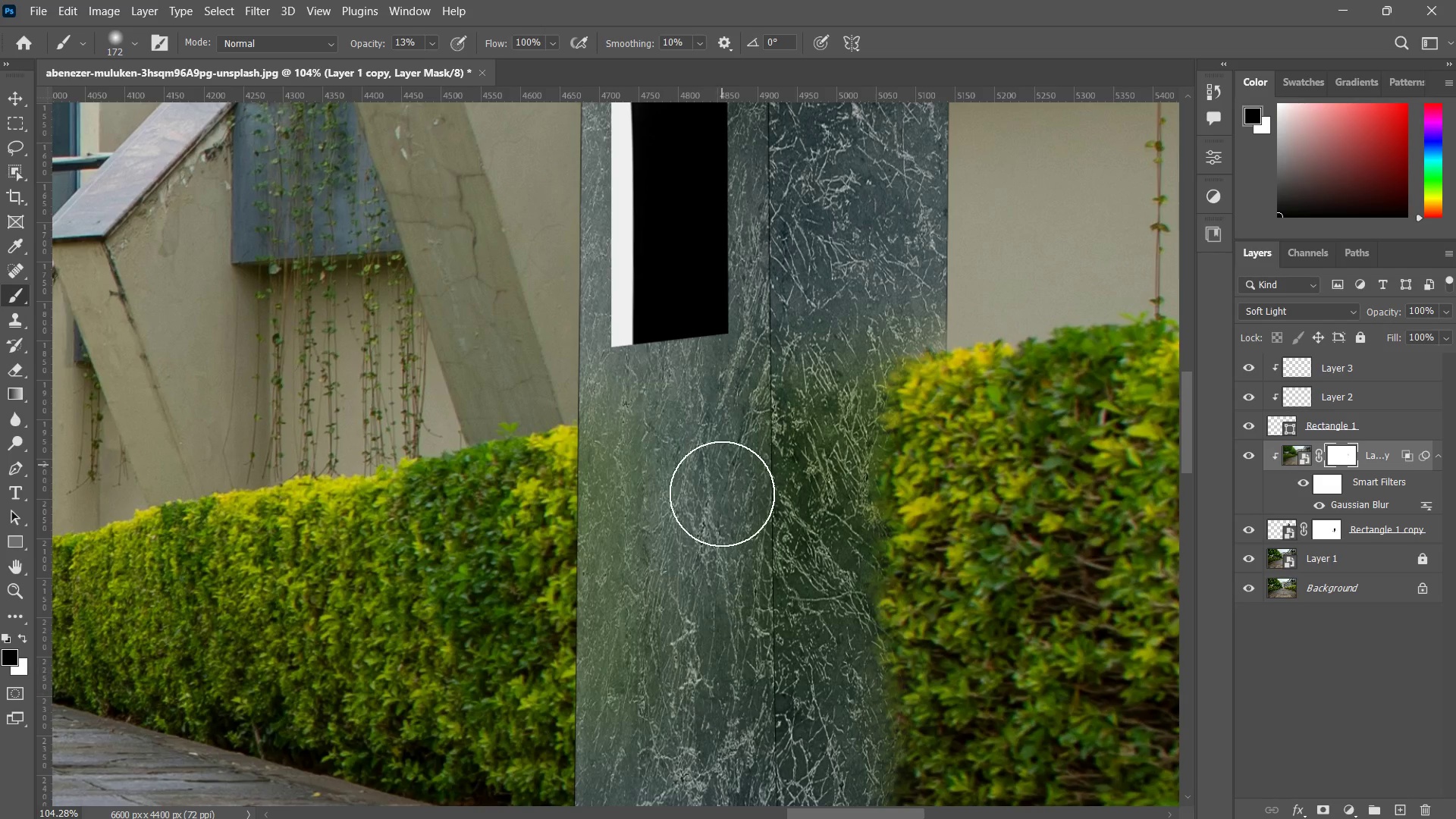 
left_click_drag(start_coordinate=[722, 450], to_coordinate=[708, 714])
 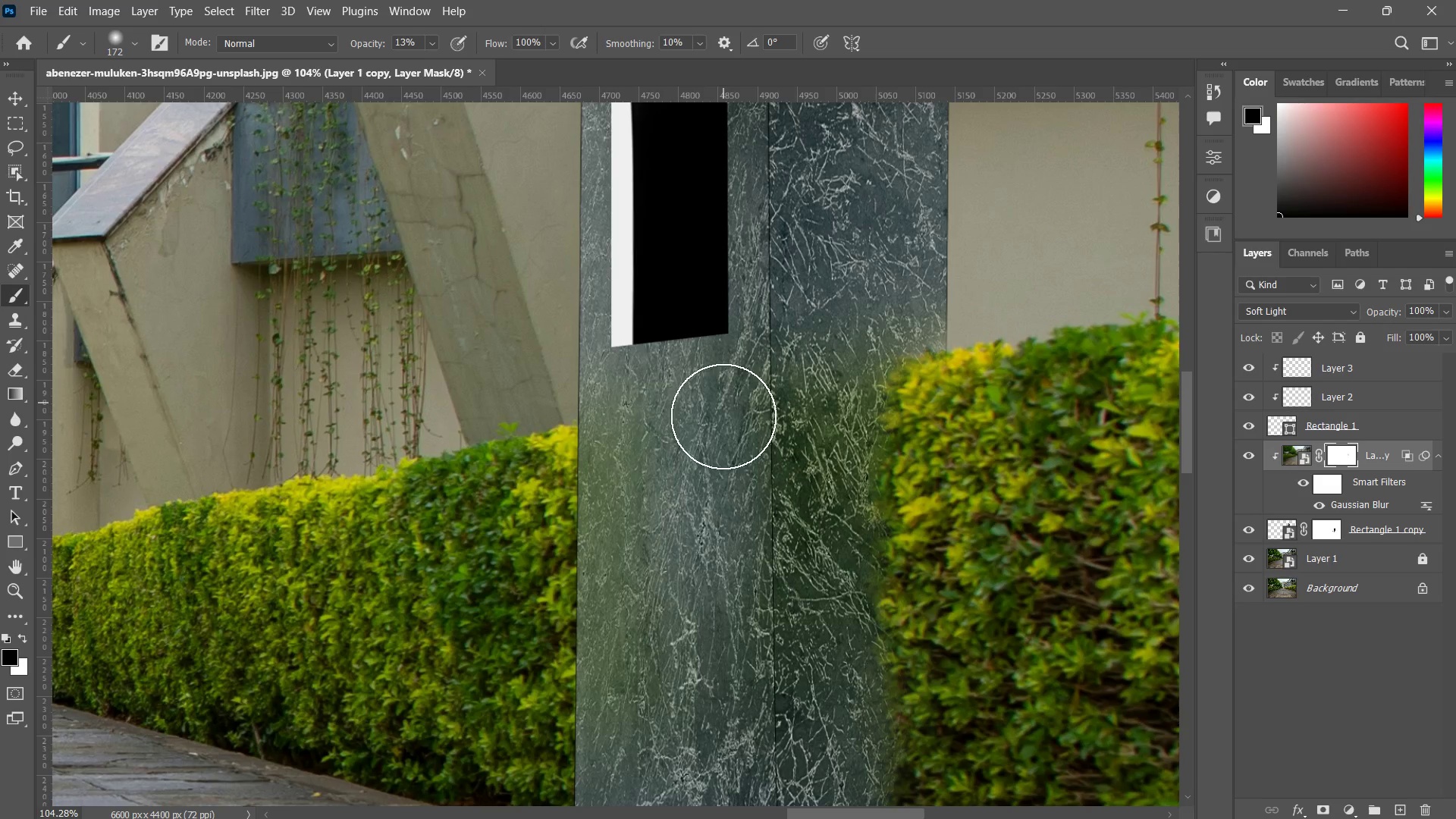 
left_click_drag(start_coordinate=[723, 406], to_coordinate=[684, 635])
 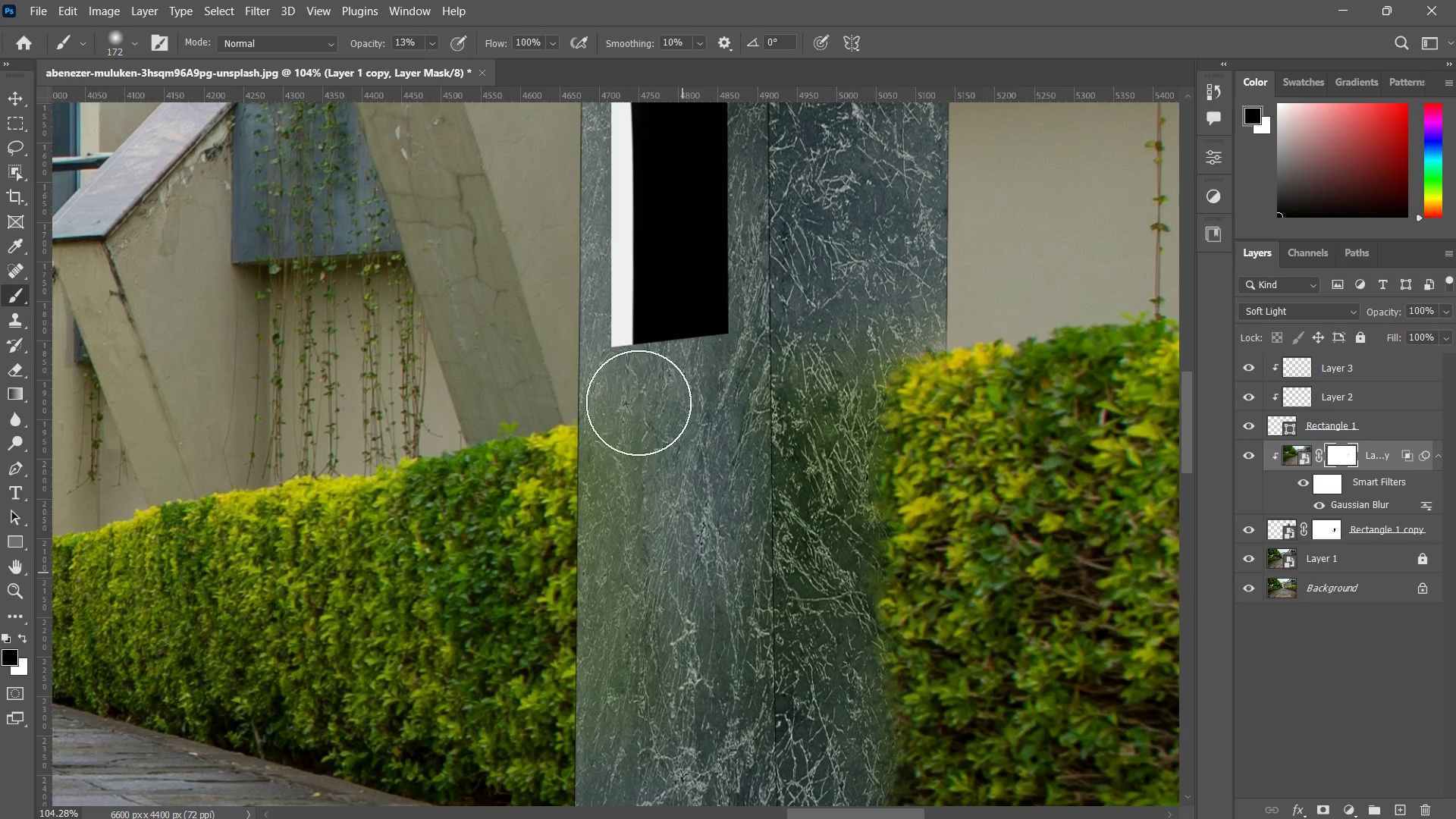 
left_click_drag(start_coordinate=[639, 394], to_coordinate=[601, 635])
 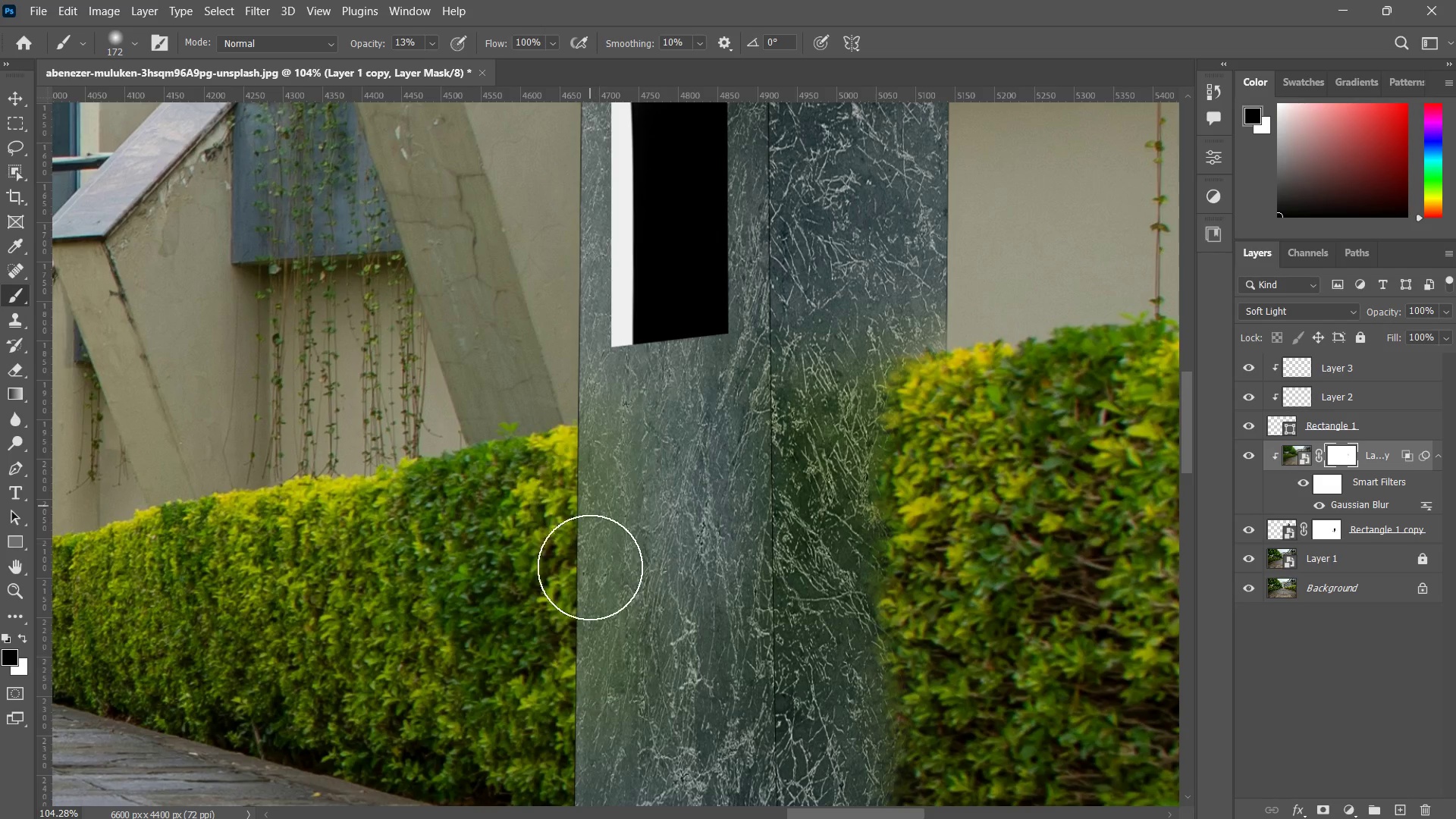 
left_click_drag(start_coordinate=[589, 498], to_coordinate=[599, 698])
 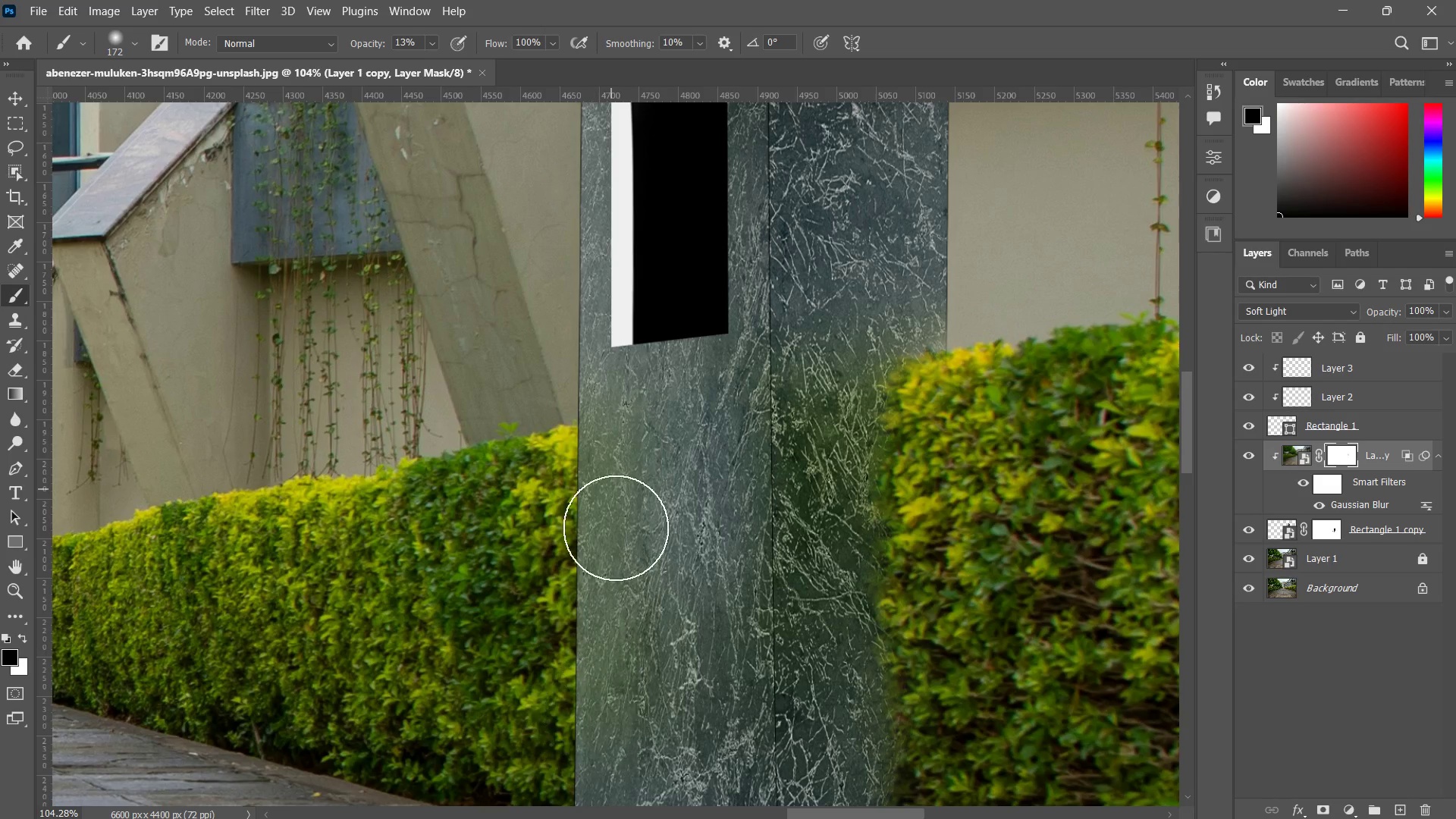 
left_click_drag(start_coordinate=[610, 459], to_coordinate=[607, 680])
 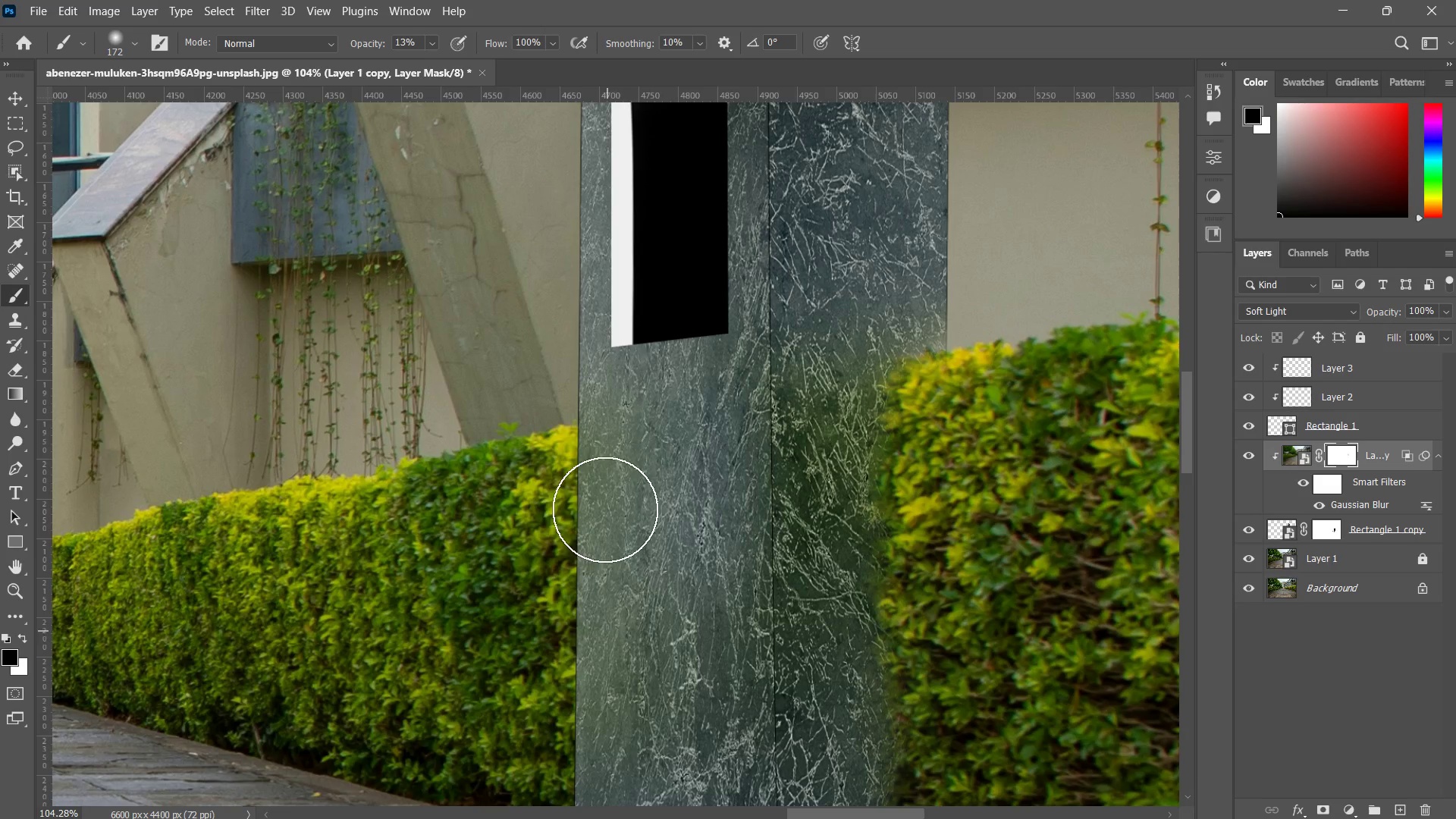 
left_click_drag(start_coordinate=[605, 510], to_coordinate=[625, 630])
 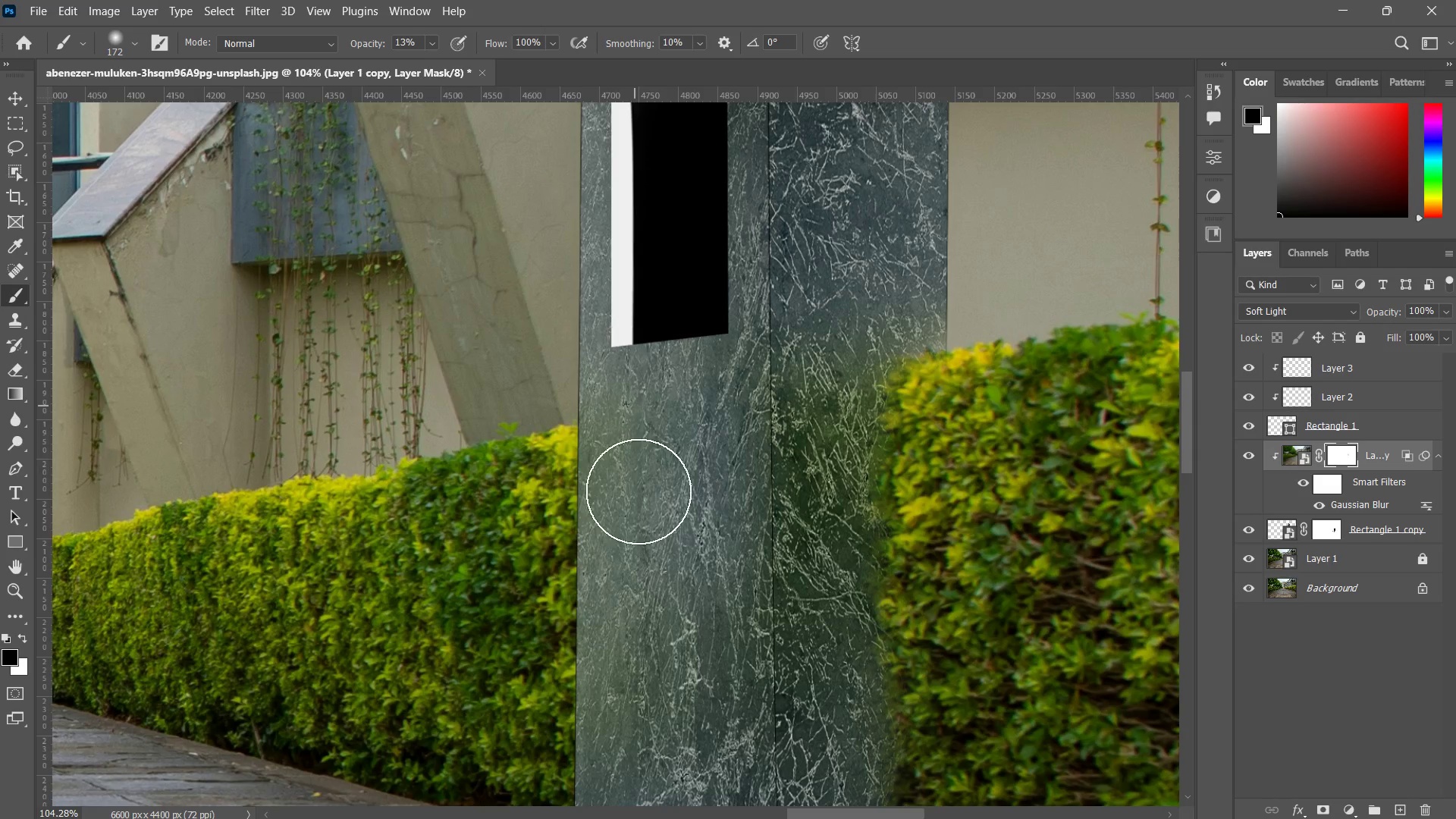 
left_click_drag(start_coordinate=[632, 386], to_coordinate=[639, 664])
 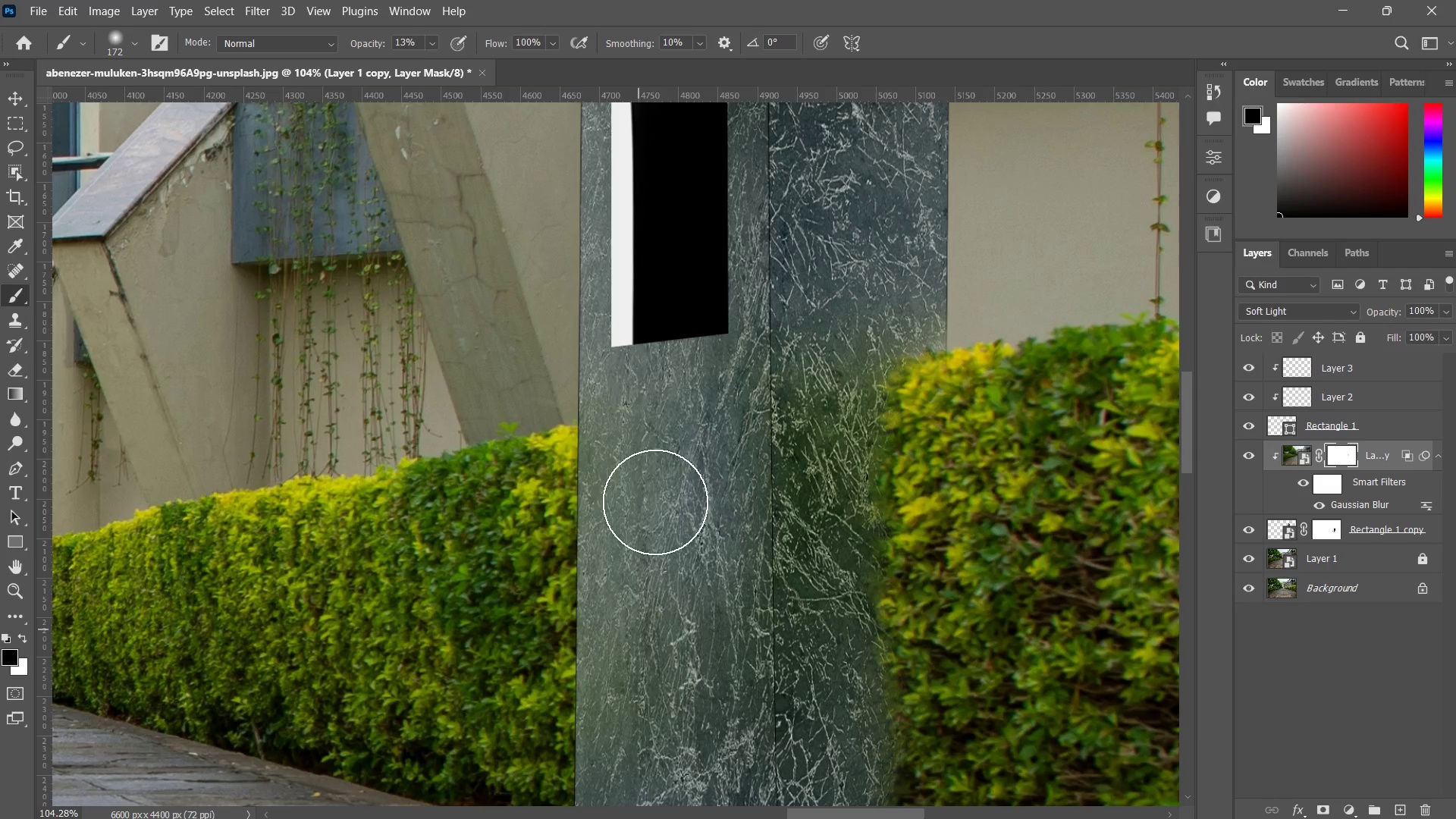 
left_click_drag(start_coordinate=[652, 475], to_coordinate=[658, 683])
 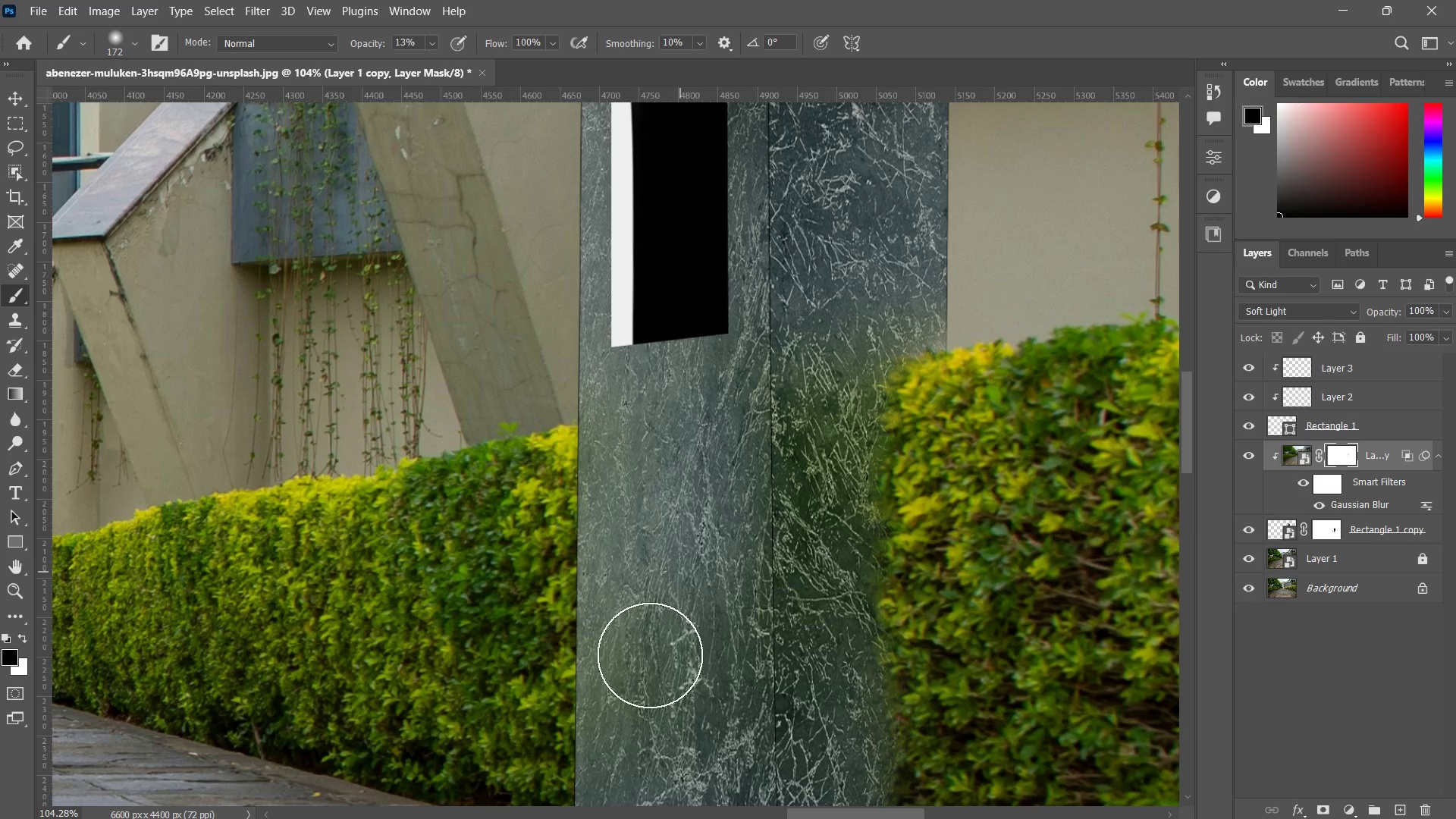 
left_click_drag(start_coordinate=[677, 545], to_coordinate=[634, 714])
 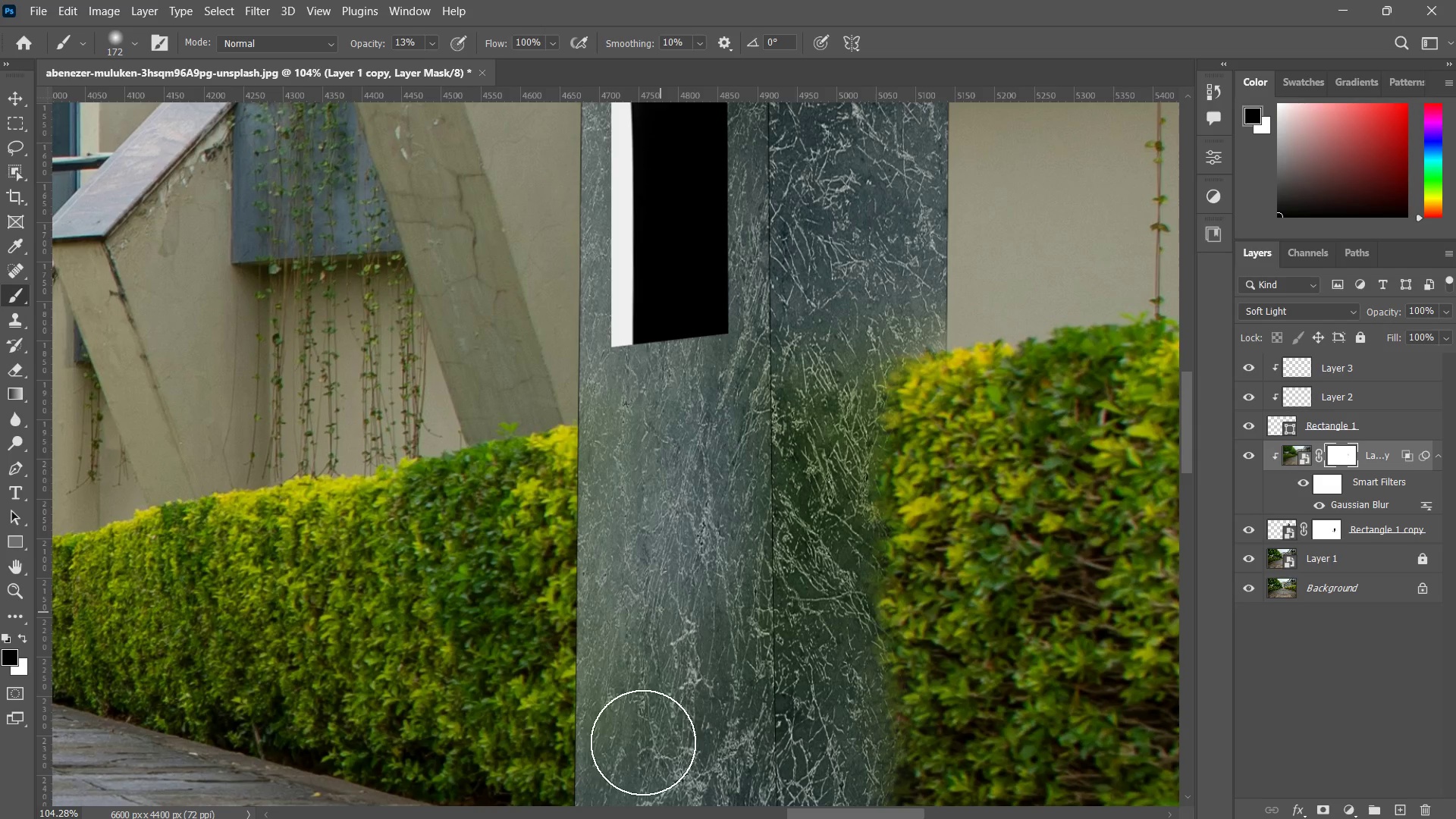 
left_click_drag(start_coordinate=[661, 613], to_coordinate=[652, 712])
 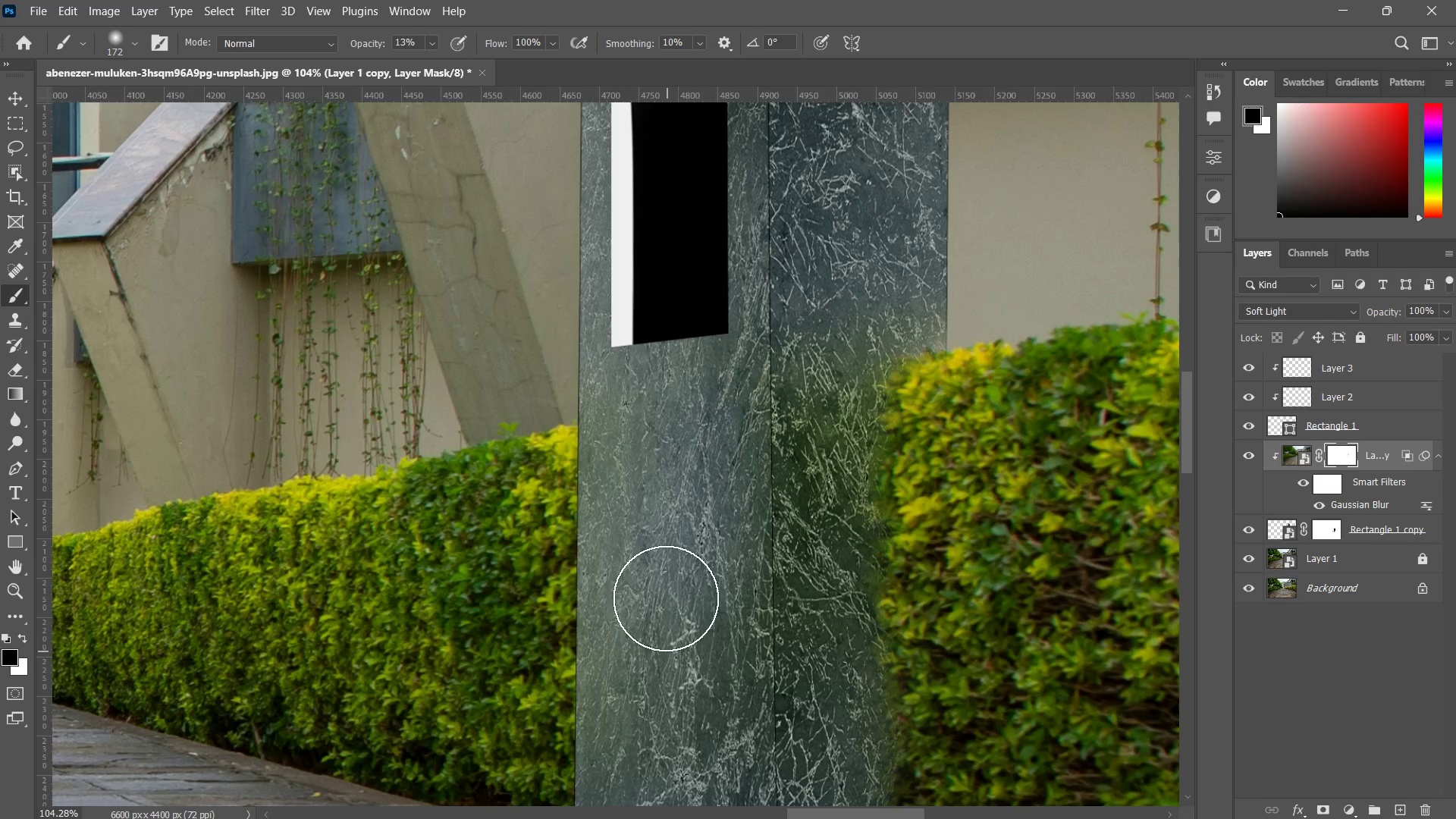 
hold_key(key=Space, duration=0.56)
 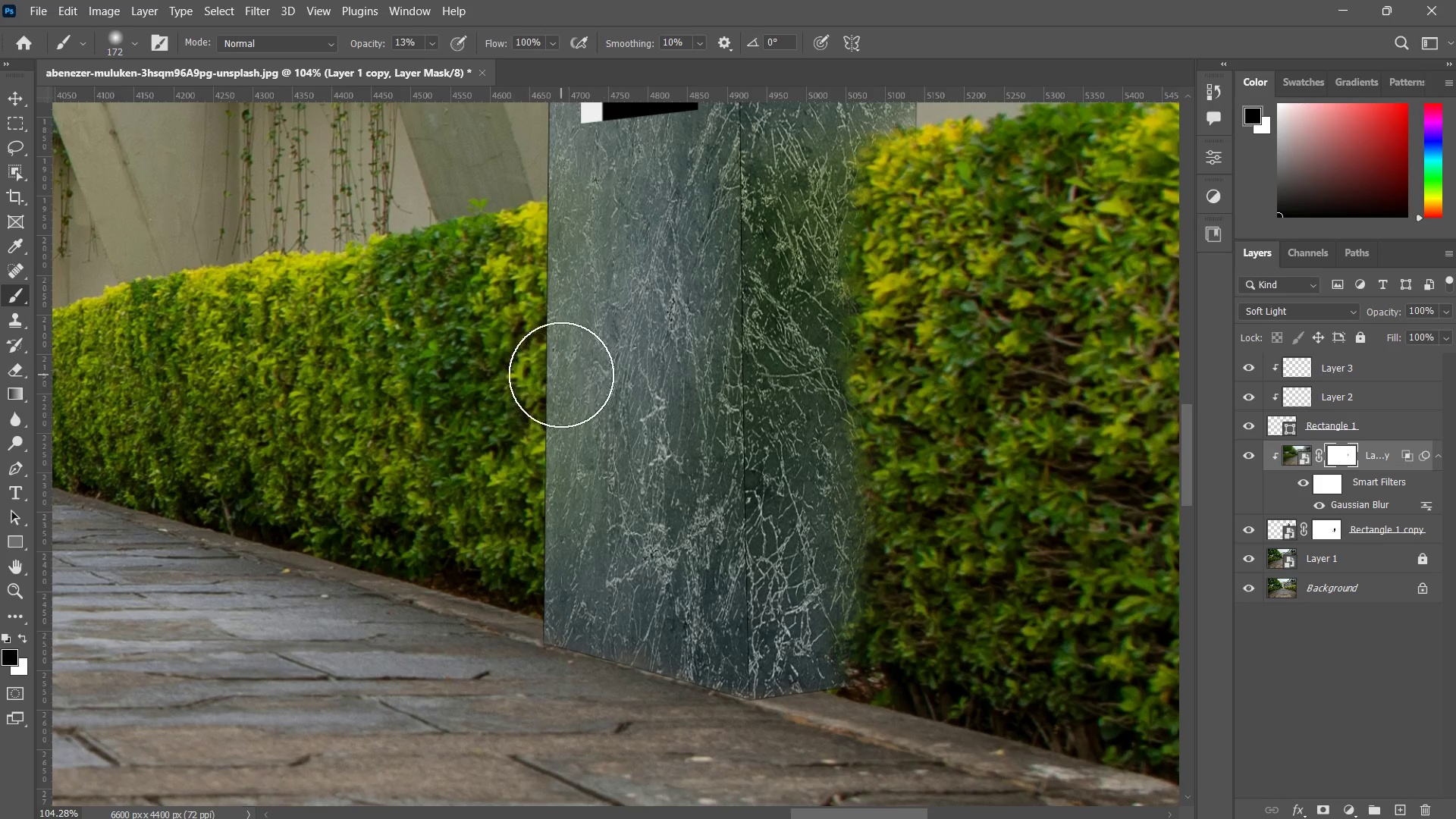 
left_click_drag(start_coordinate=[664, 600], to_coordinate=[634, 376])
 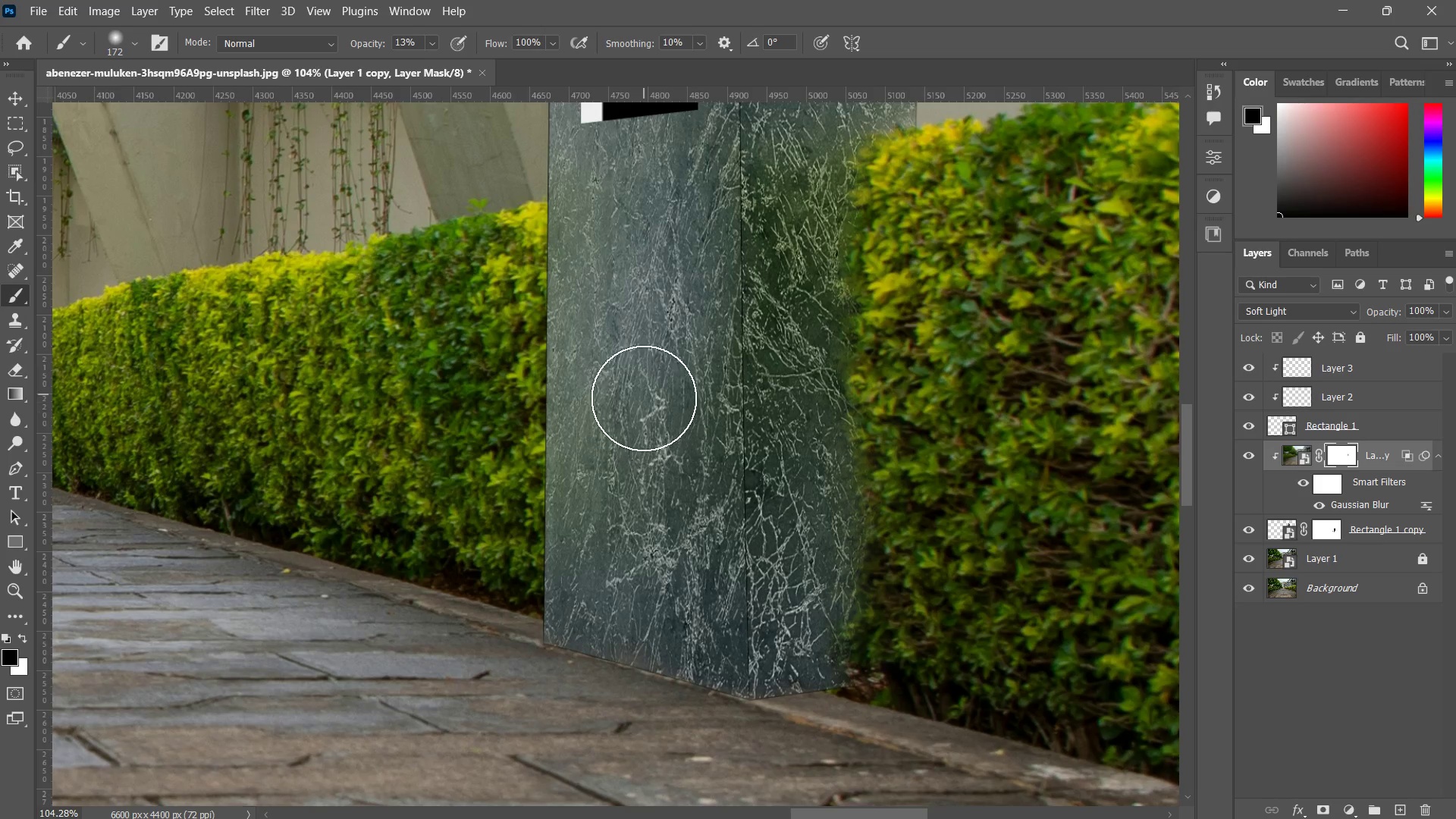 
left_click_drag(start_coordinate=[643, 402], to_coordinate=[604, 636])
 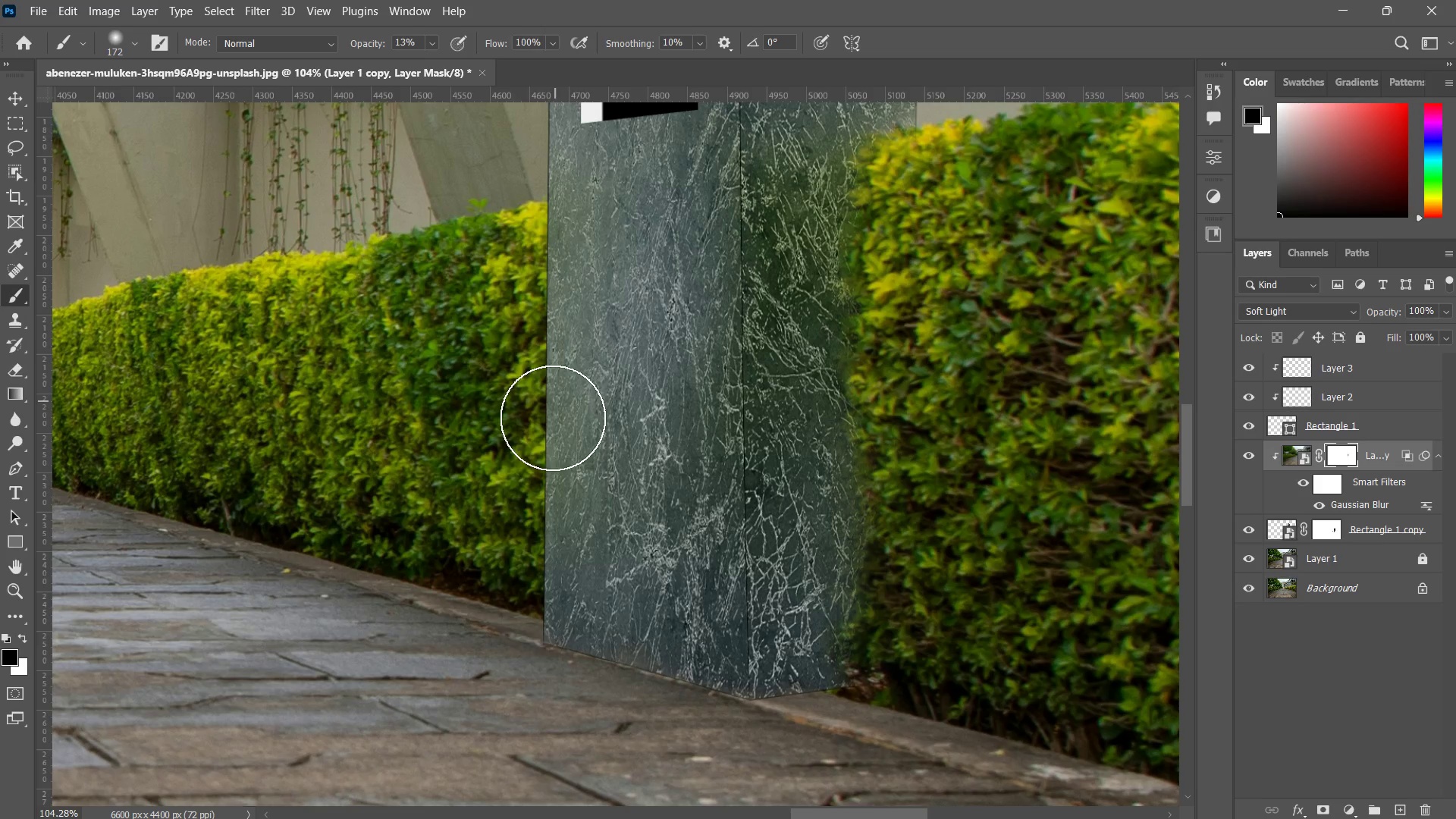 
left_click_drag(start_coordinate=[551, 449], to_coordinate=[554, 601])
 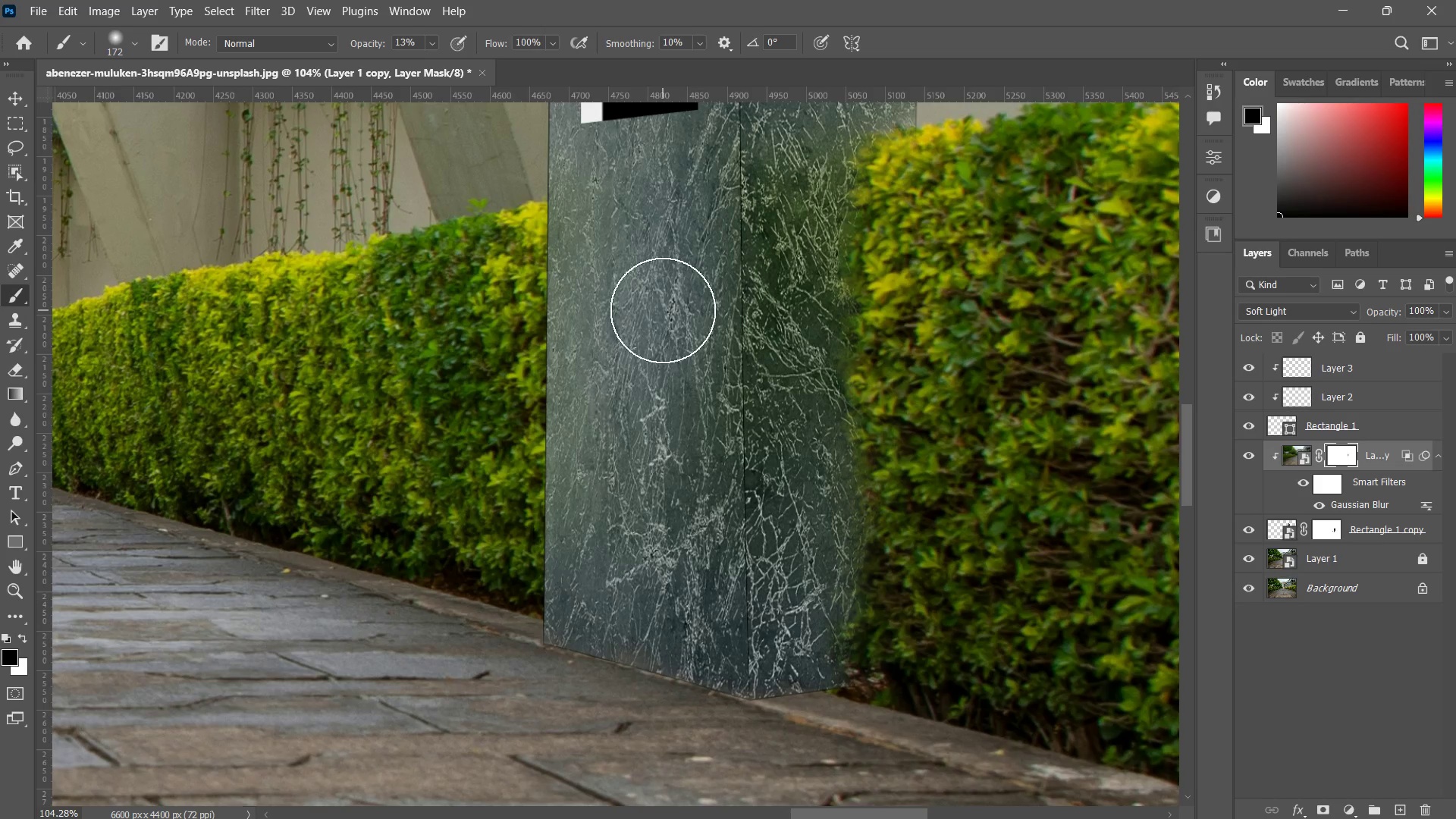 
left_click_drag(start_coordinate=[651, 375], to_coordinate=[633, 586])
 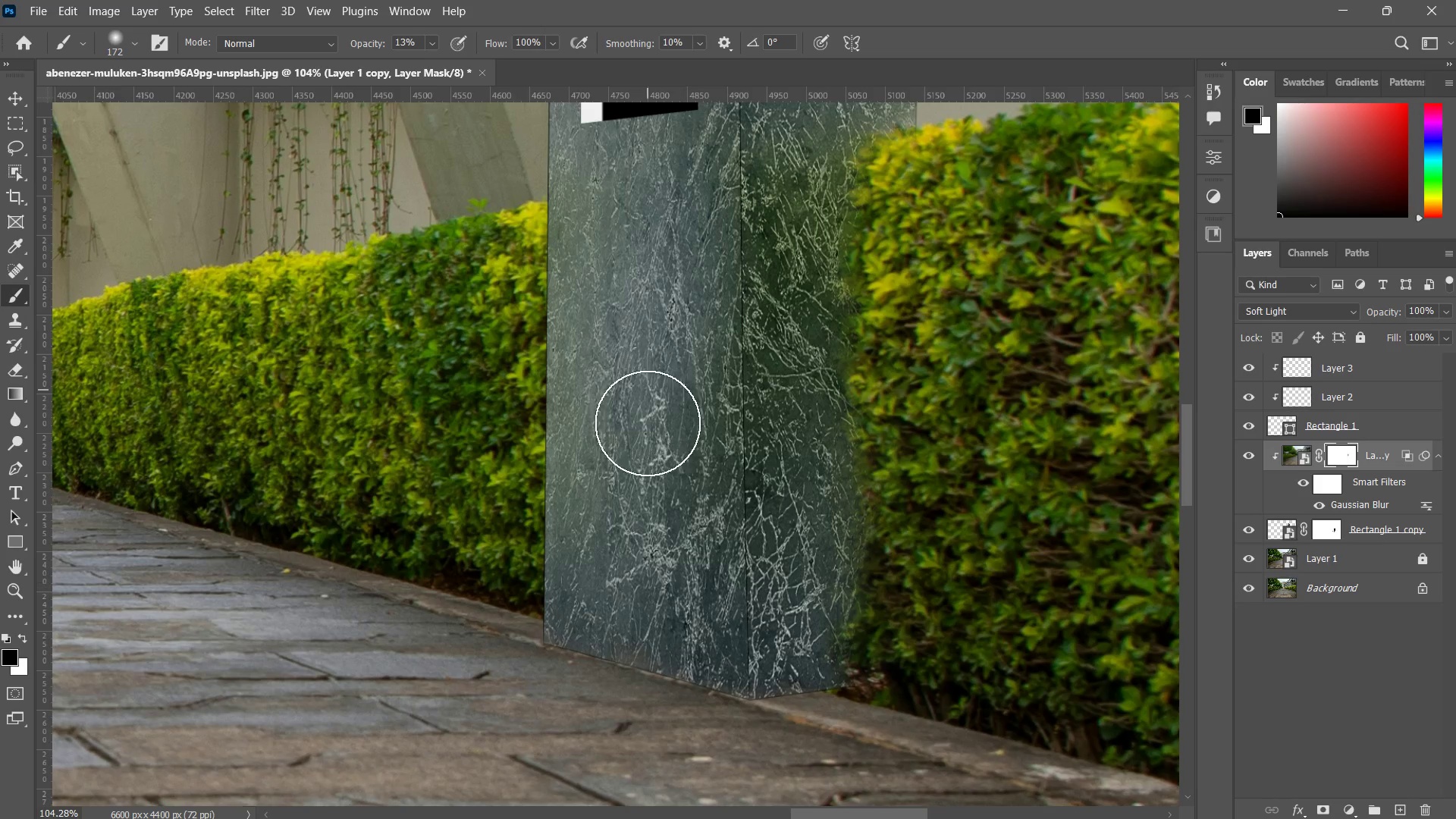 
left_click_drag(start_coordinate=[648, 372], to_coordinate=[656, 694])
 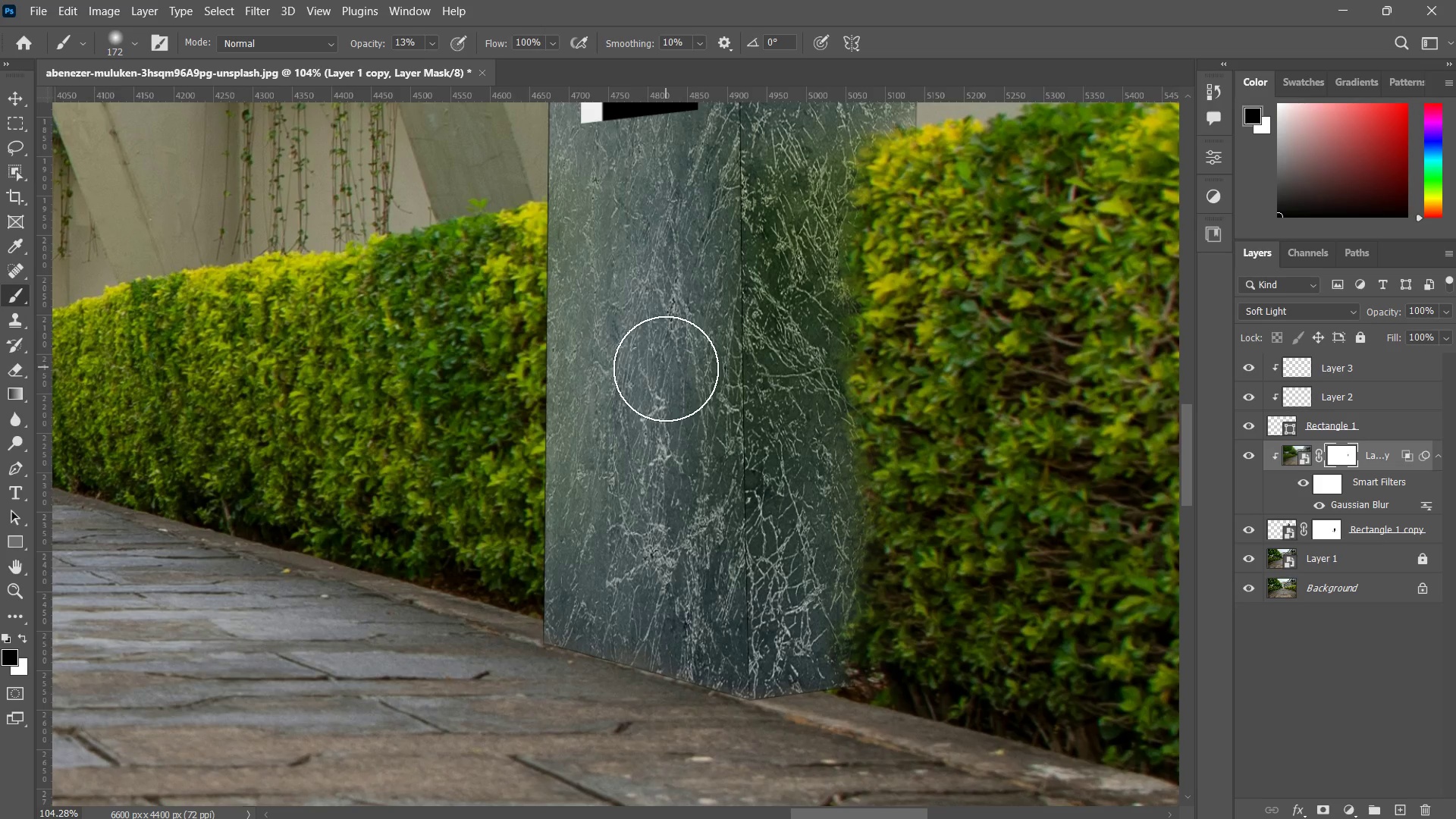 
left_click_drag(start_coordinate=[680, 430], to_coordinate=[676, 723])
 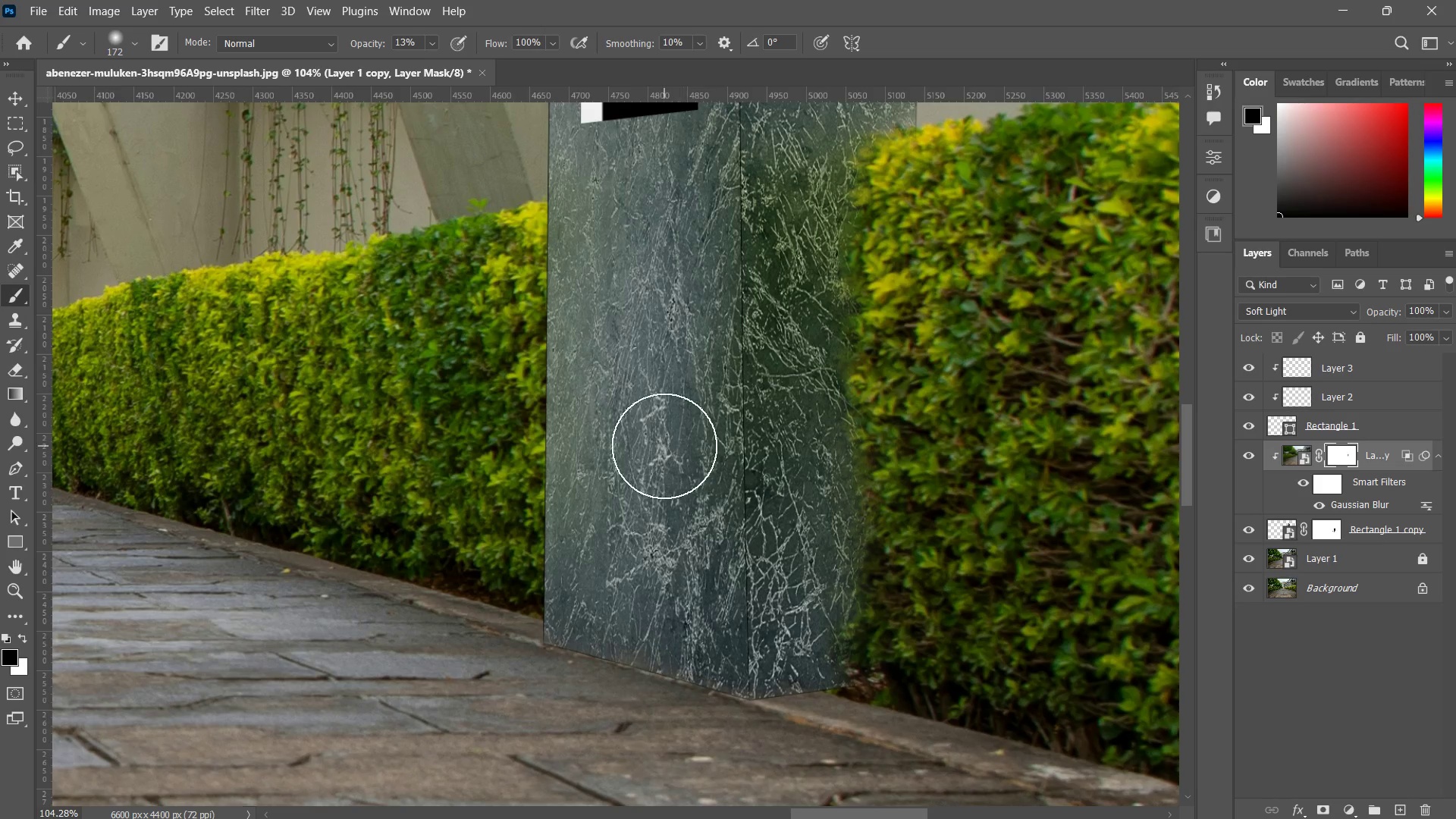 
left_click_drag(start_coordinate=[662, 466], to_coordinate=[668, 717])
 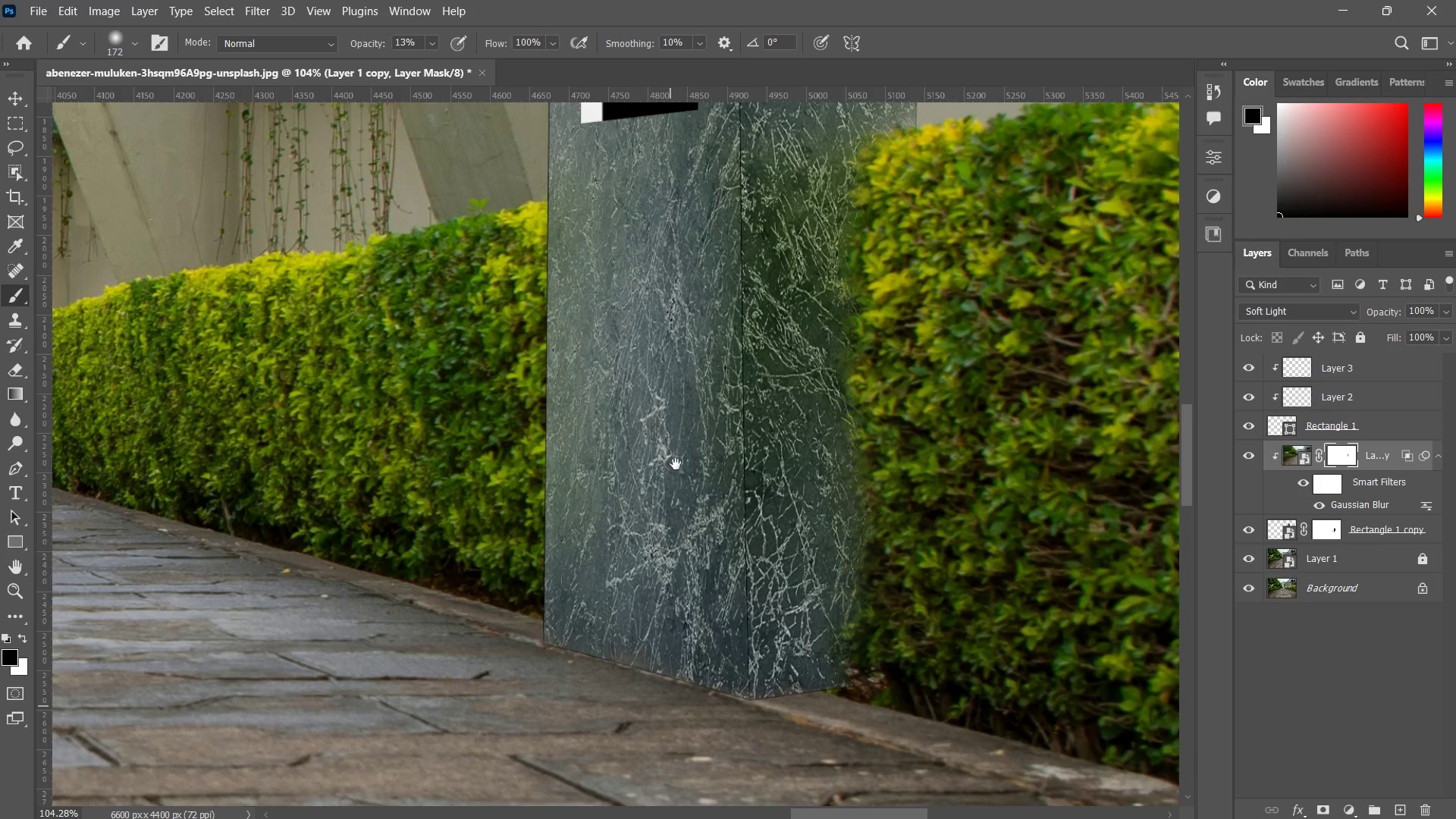 
hold_key(key=Space, duration=0.75)
 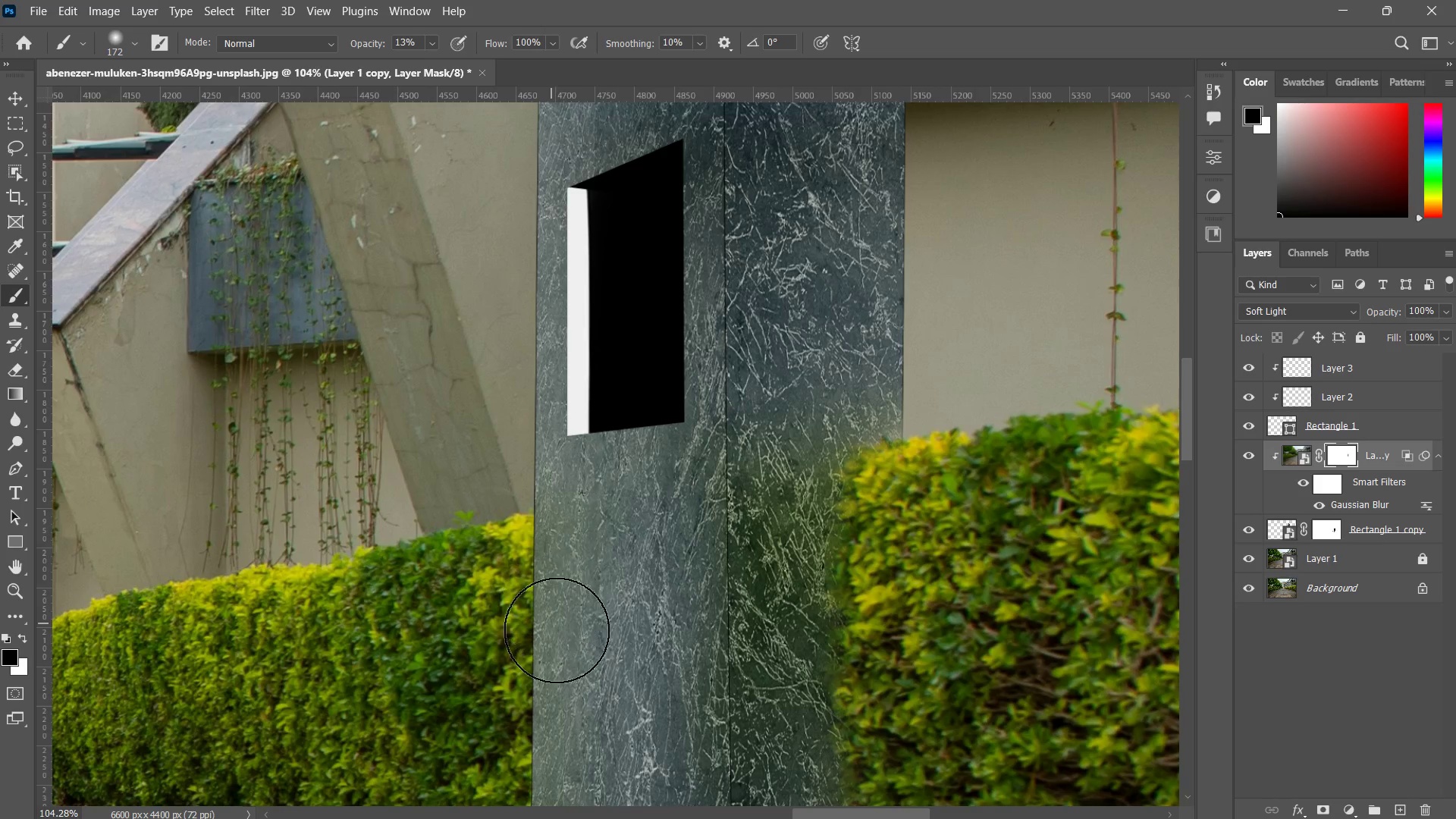 
left_click_drag(start_coordinate=[686, 375], to_coordinate=[656, 728])
 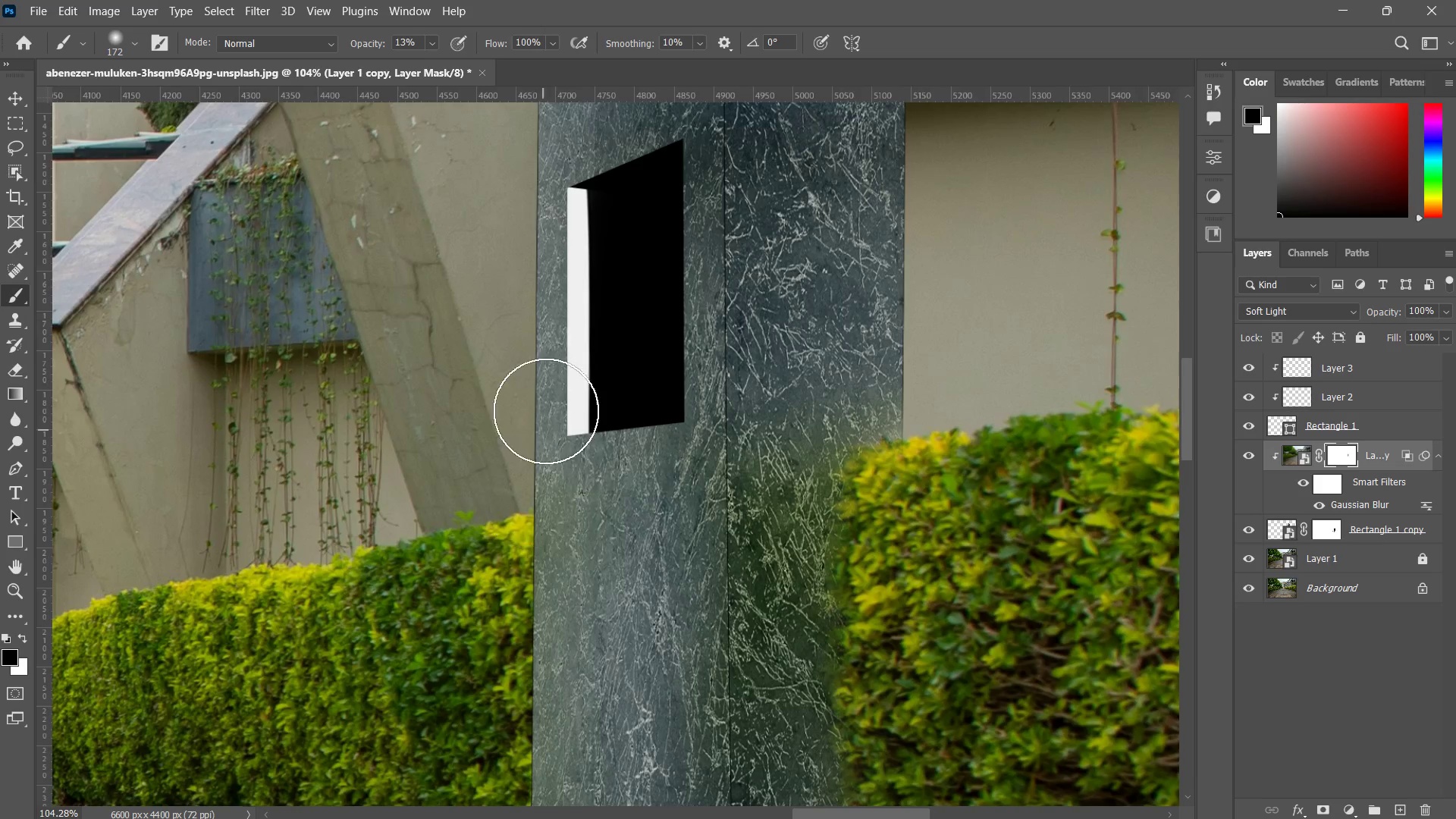 
left_click_drag(start_coordinate=[558, 480], to_coordinate=[554, 627])
 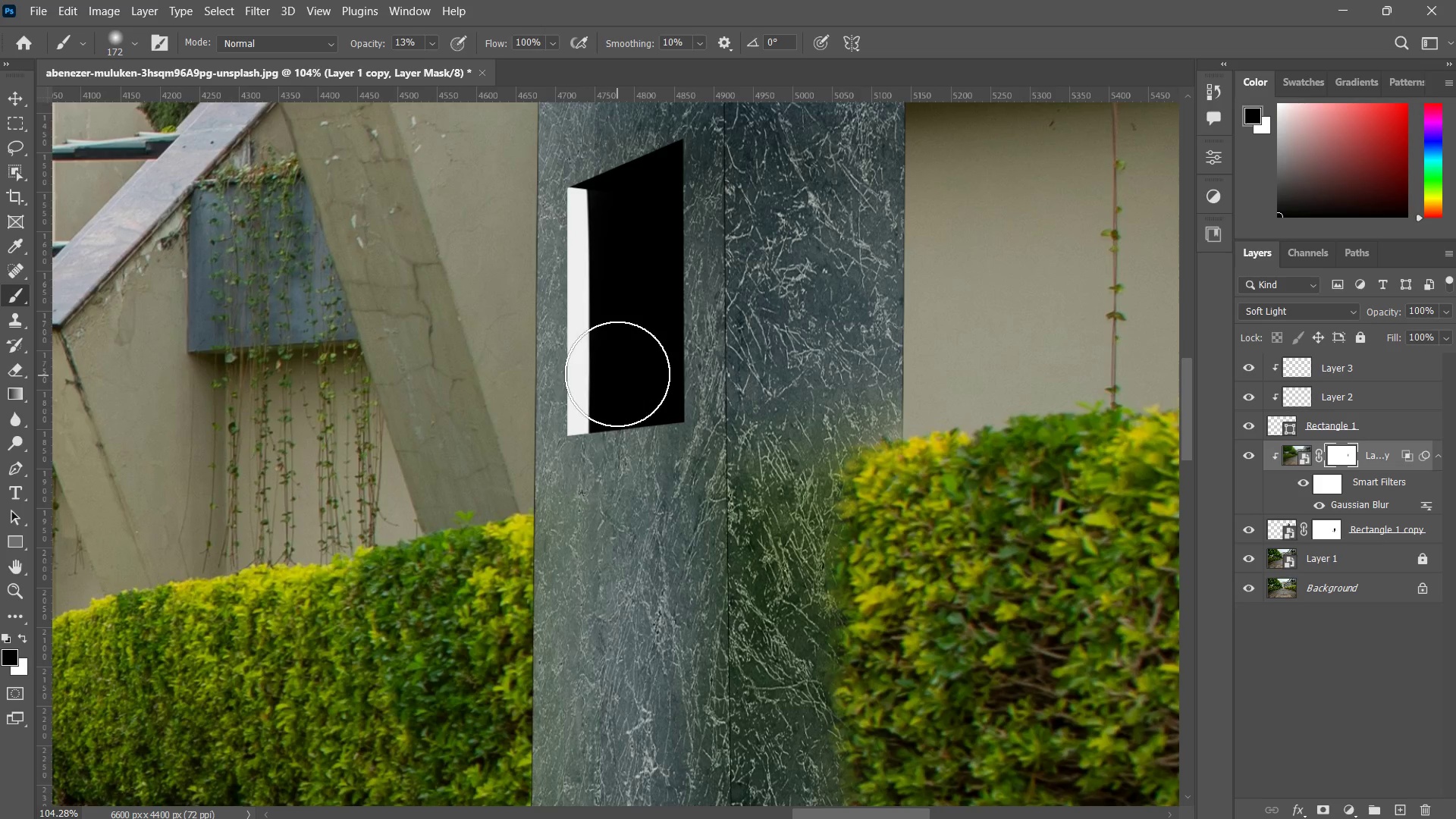 
hold_key(key=Space, duration=0.75)
 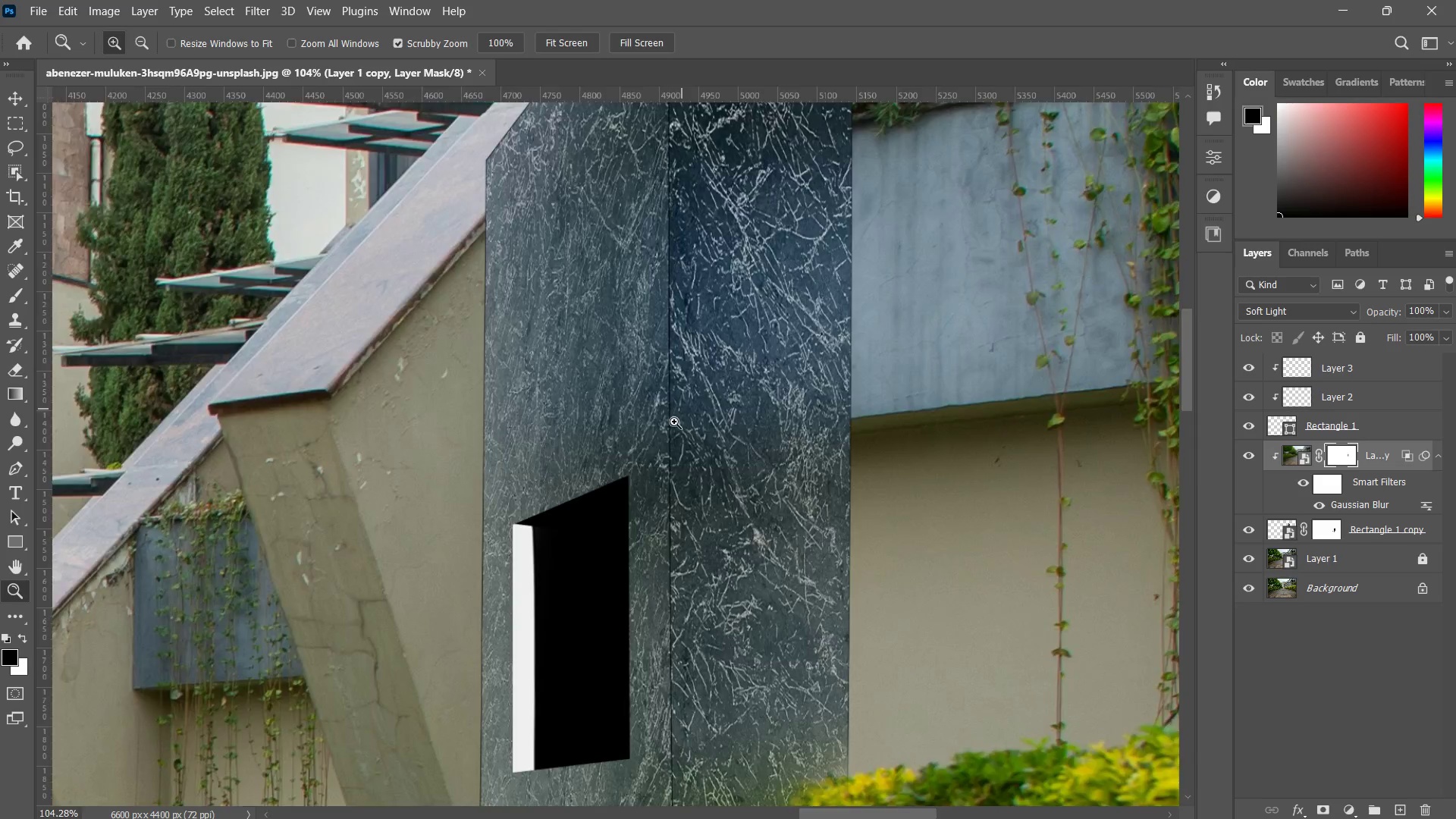 
left_click_drag(start_coordinate=[677, 319], to_coordinate=[623, 656])
 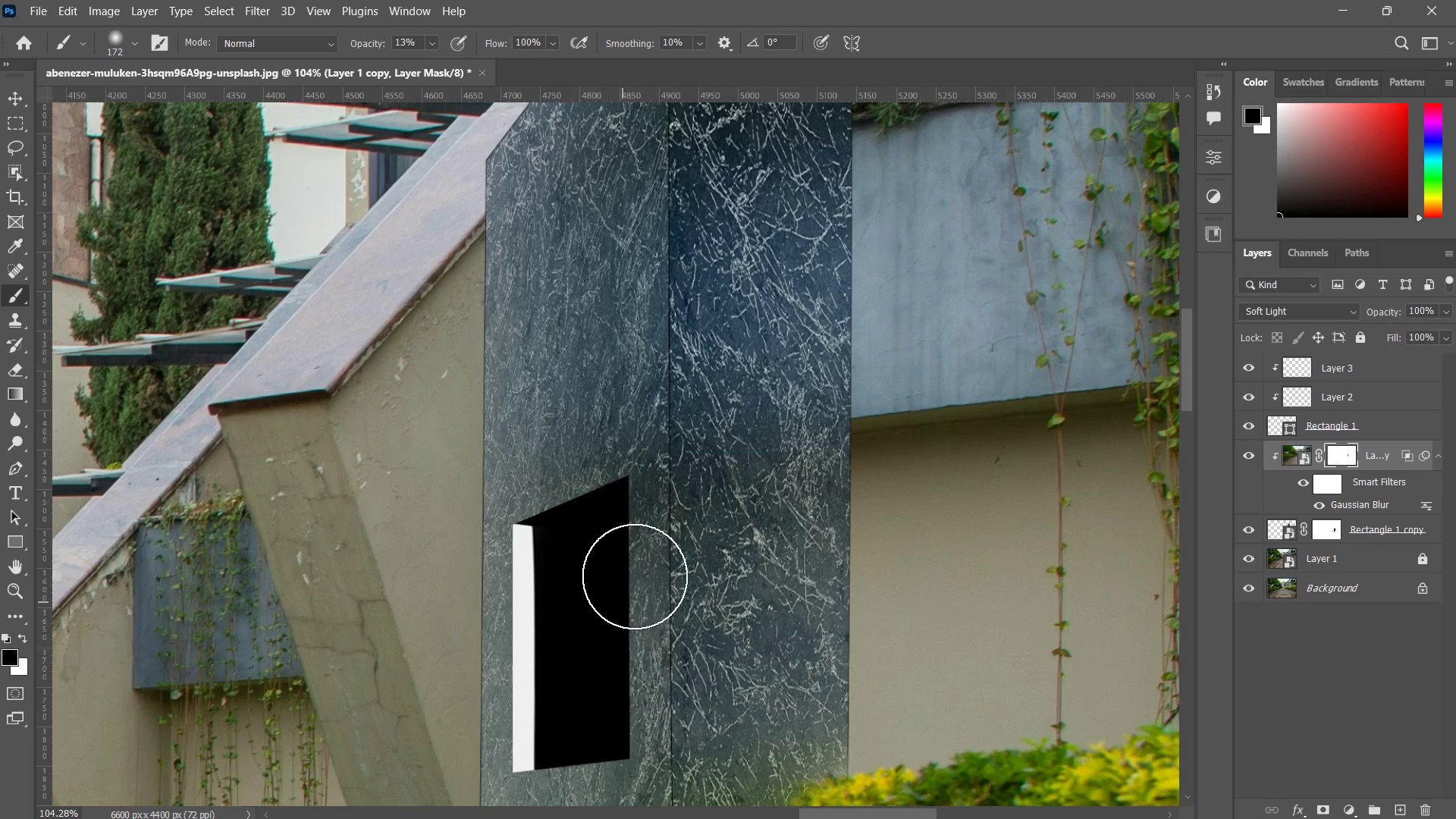 
type(zz)
 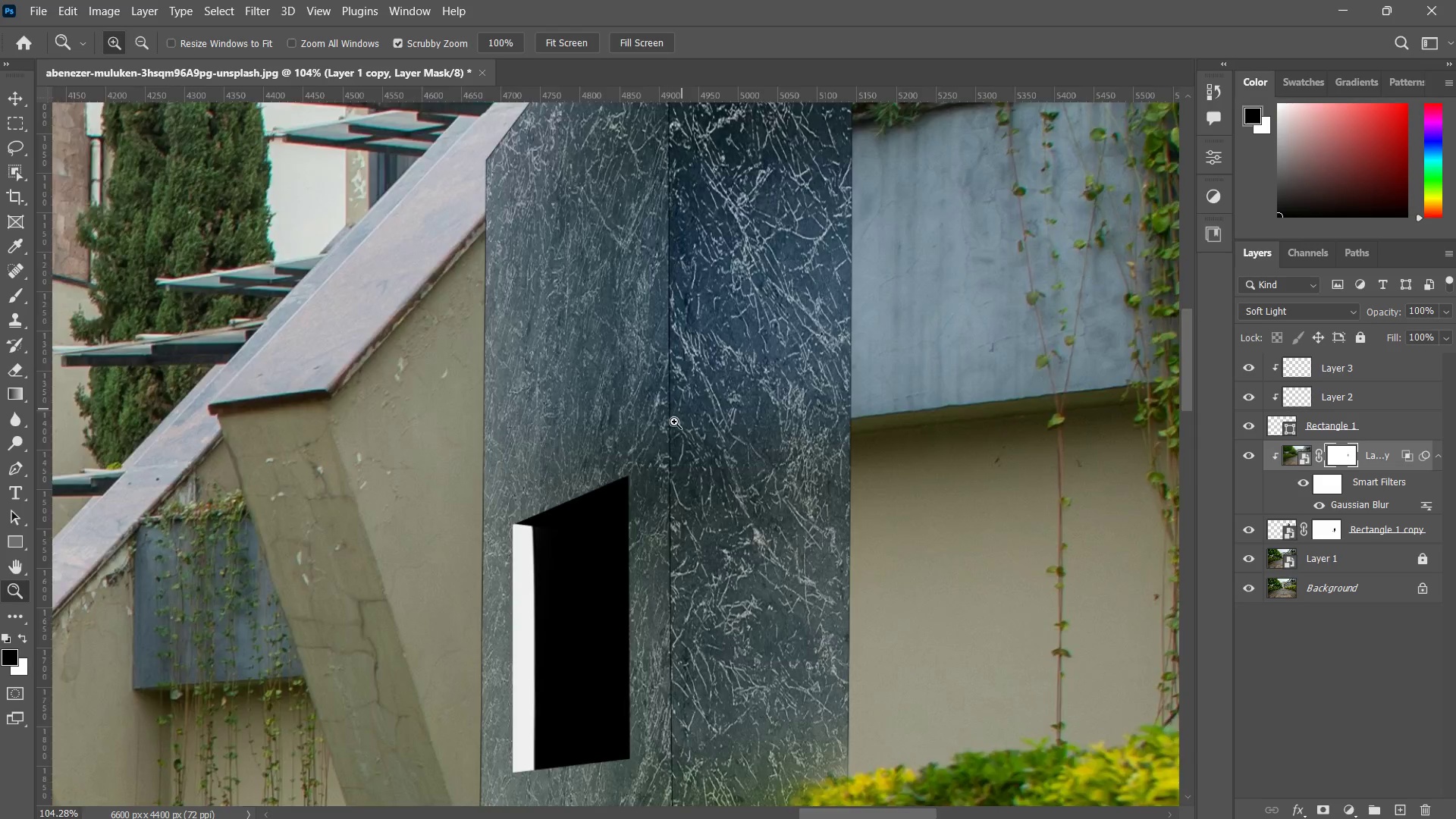 
left_click_drag(start_coordinate=[723, 354], to_coordinate=[636, 491])
 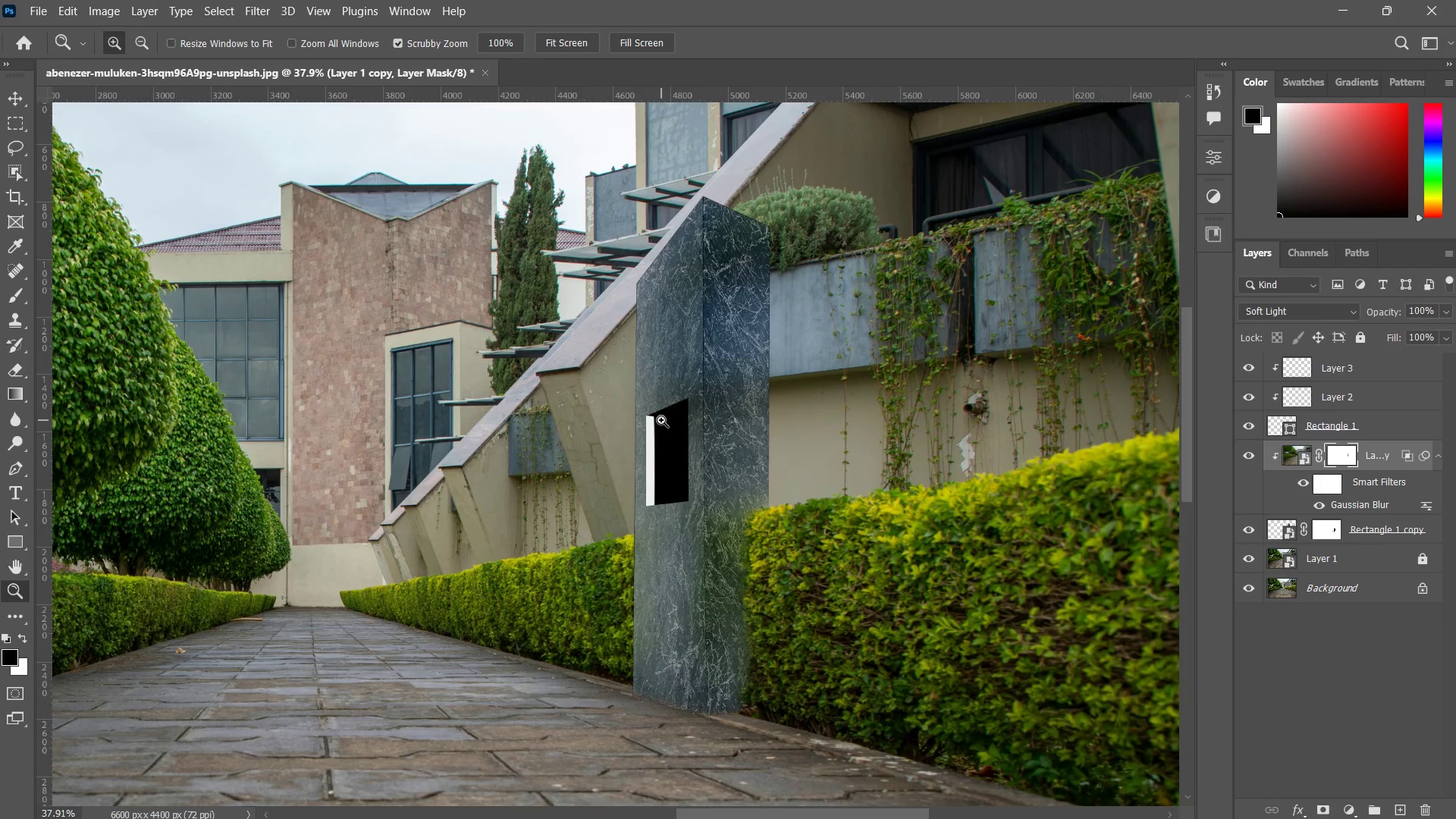 
left_click_drag(start_coordinate=[735, 352], to_coordinate=[777, 325])
 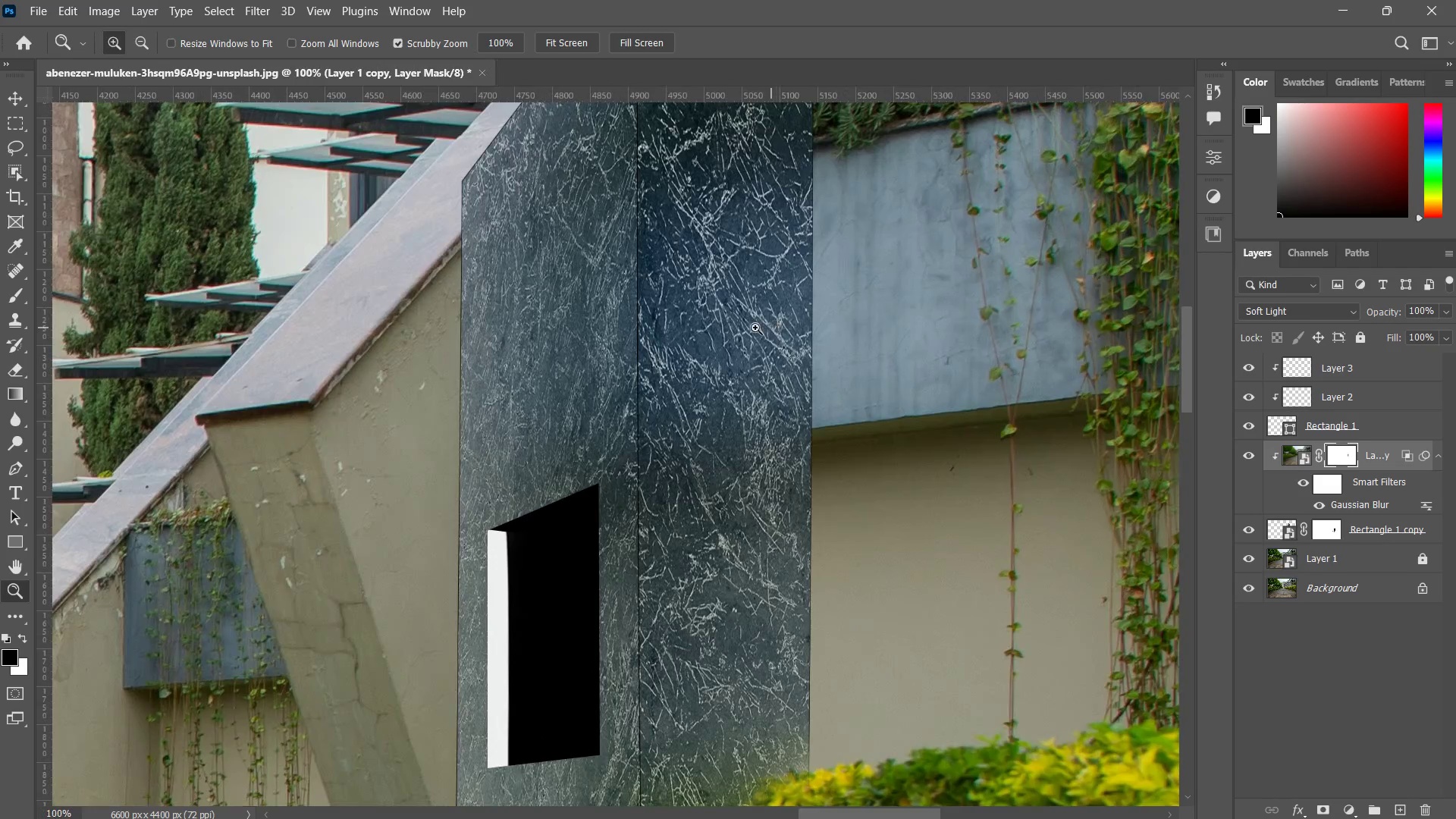 
left_click([777, 325])
 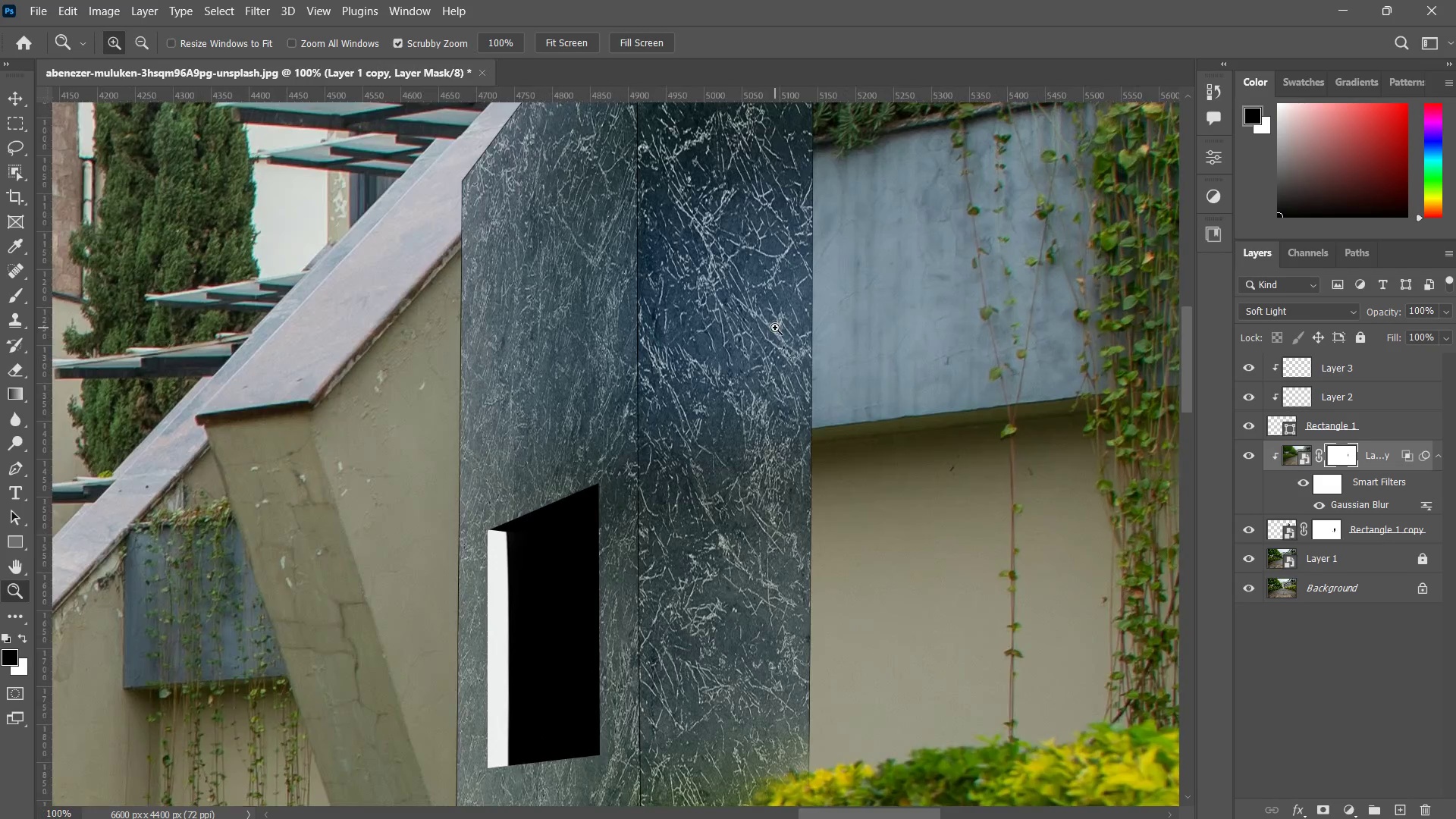 
left_click_drag(start_coordinate=[725, 340], to_coordinate=[679, 410])
 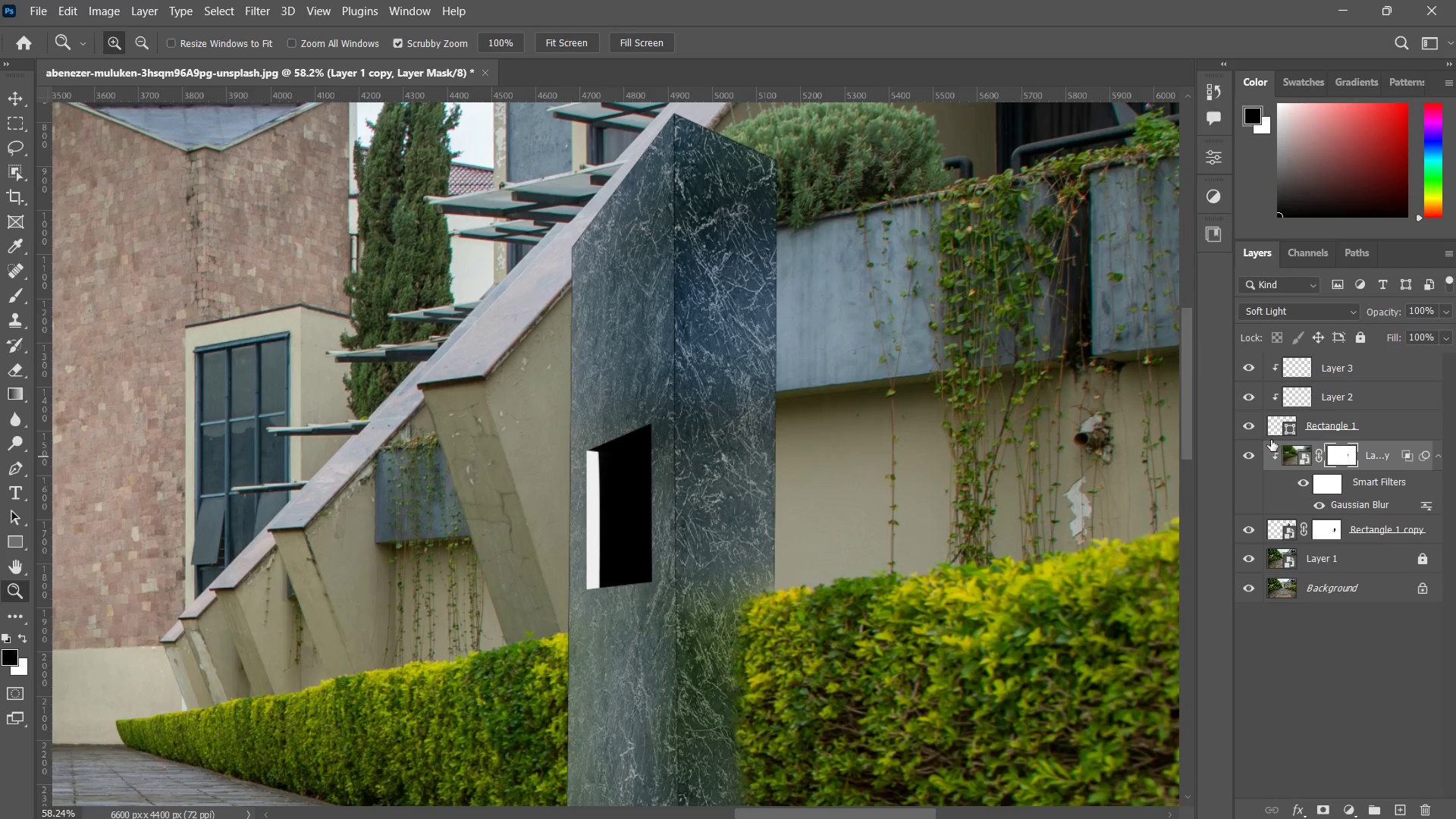 
double_click([1248, 425])
 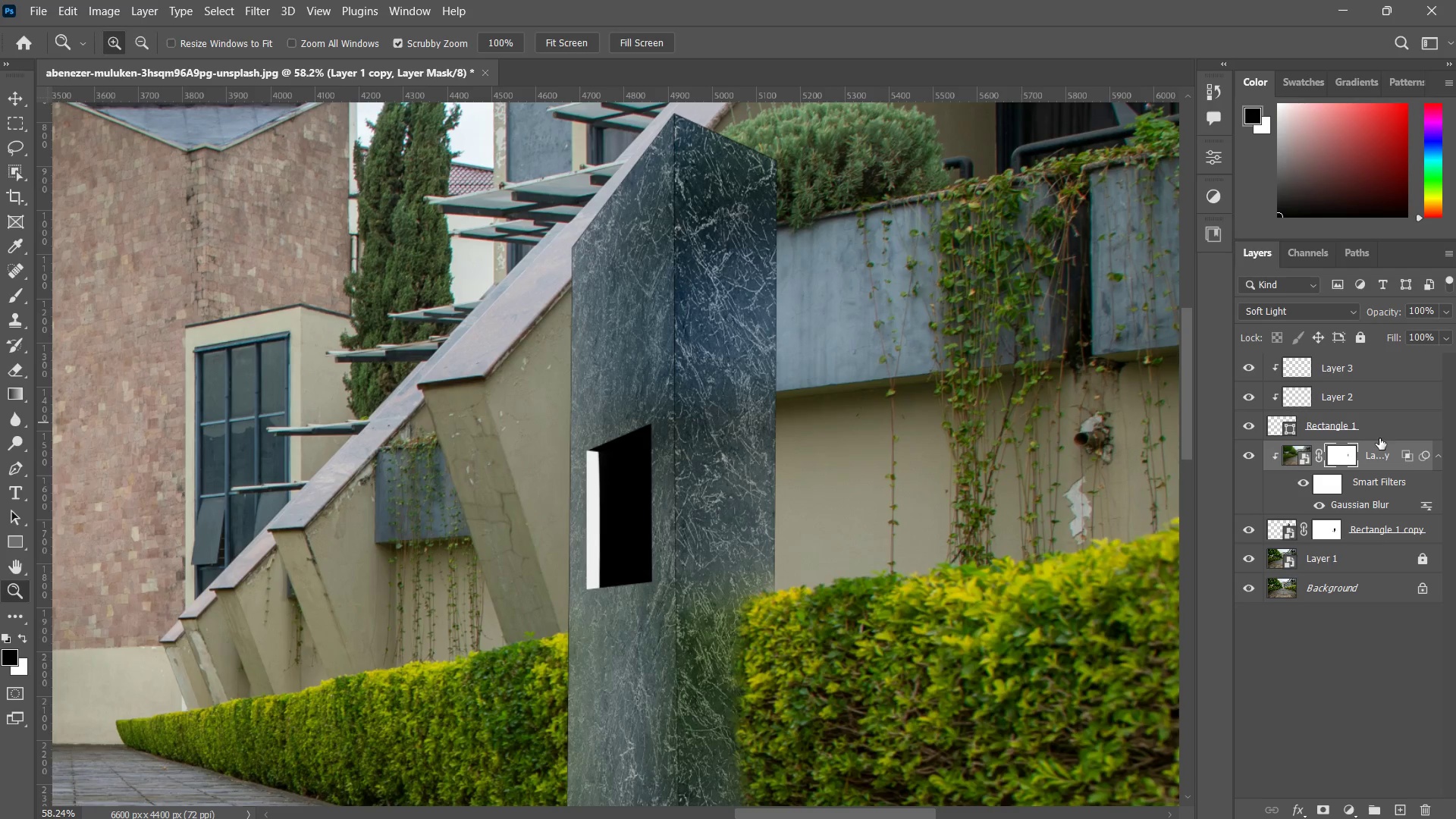 
left_click([1378, 434])
 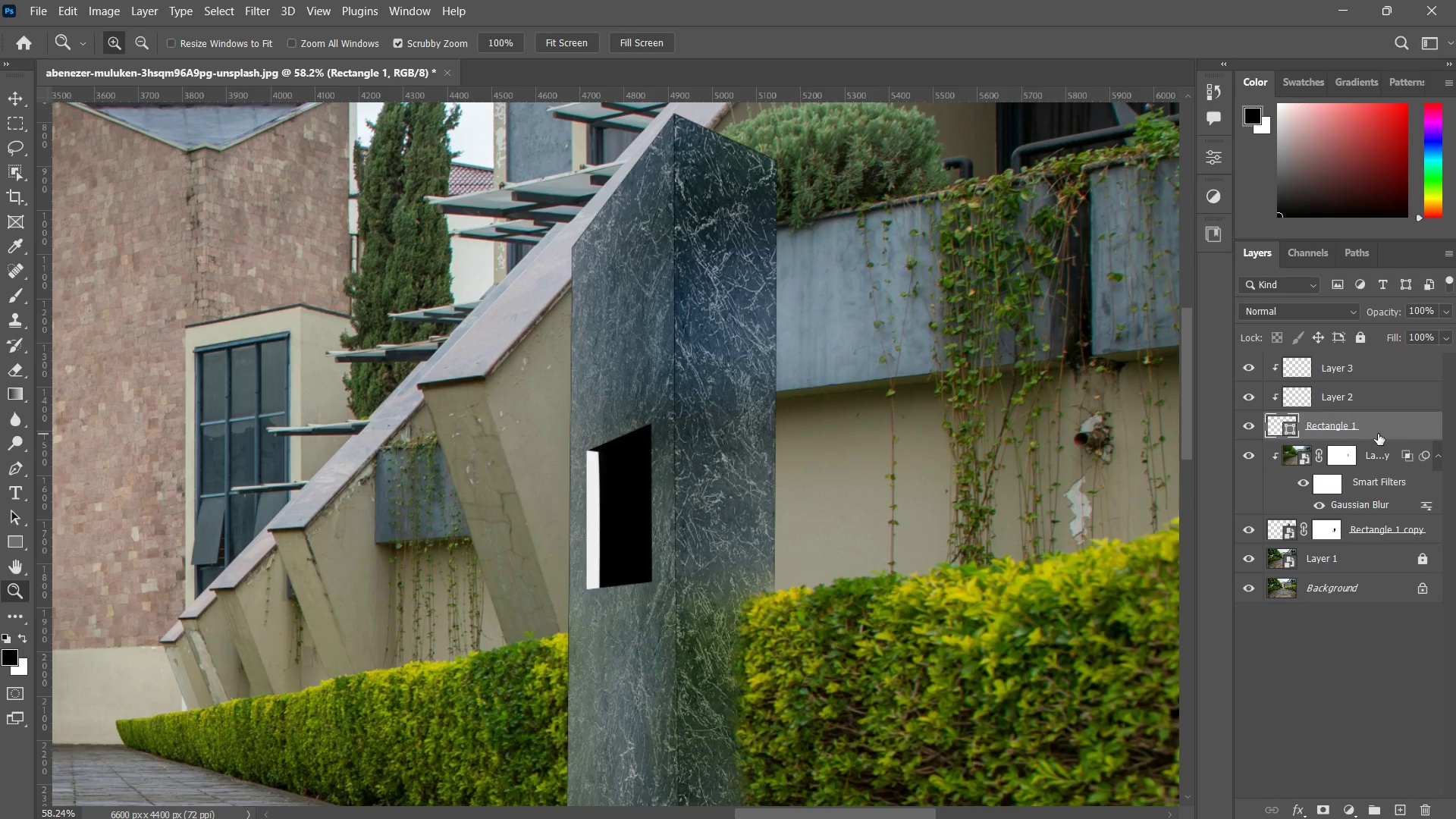 
hold_key(key=ShiftLeft, duration=0.78)
left_click([1377, 372])
 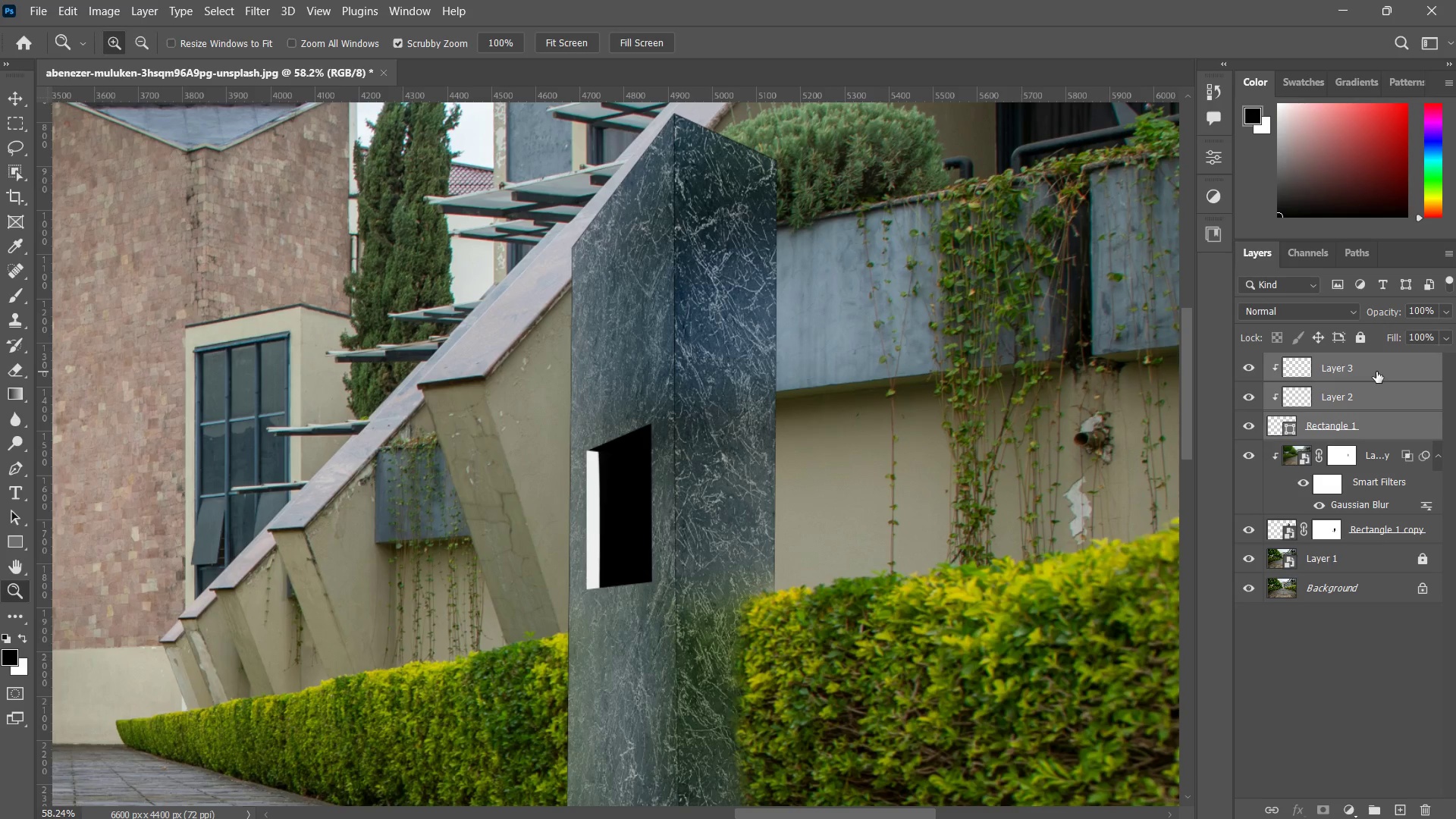 
key(Control+G)
 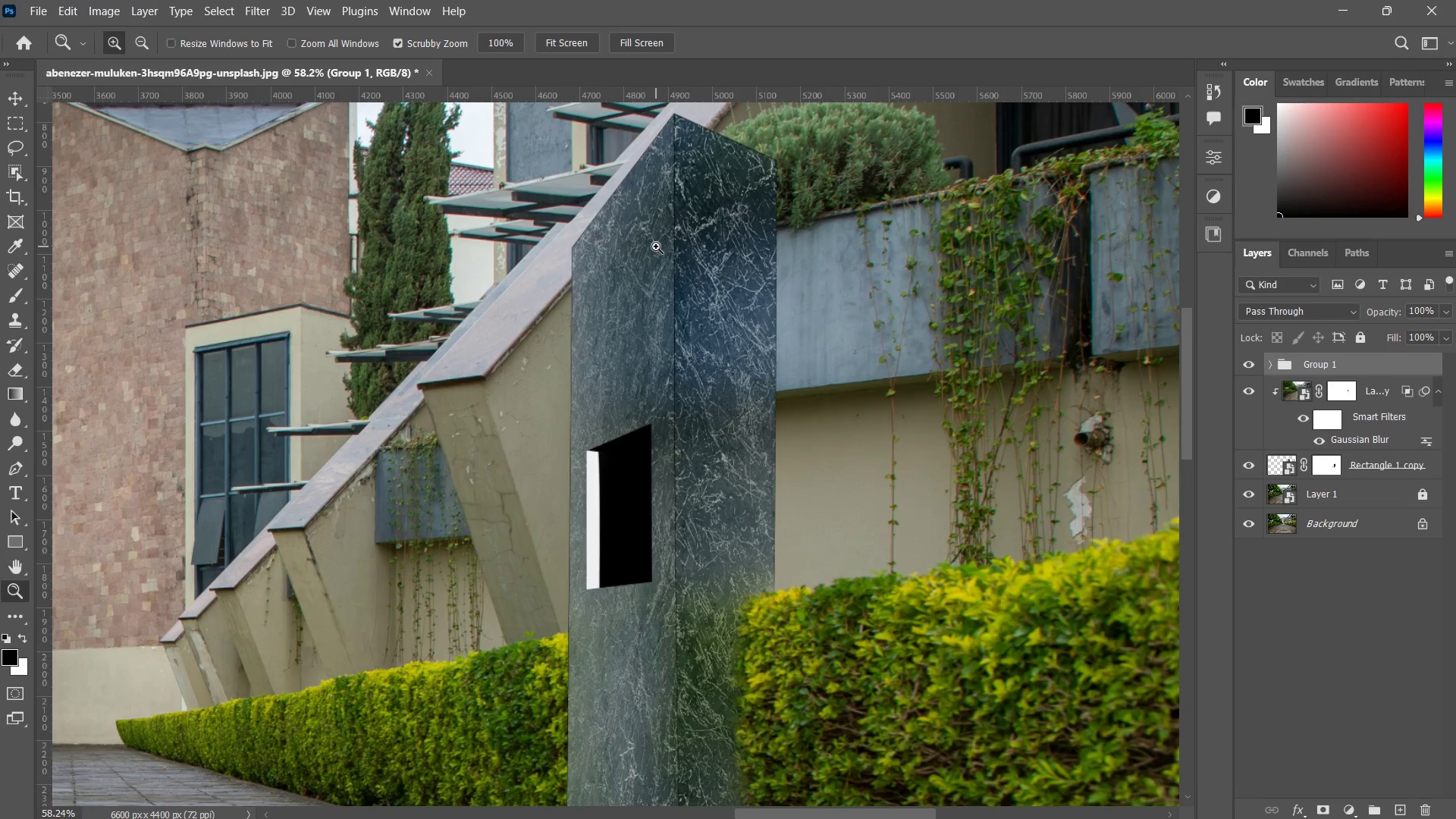 
key(Alt+AltLeft)
 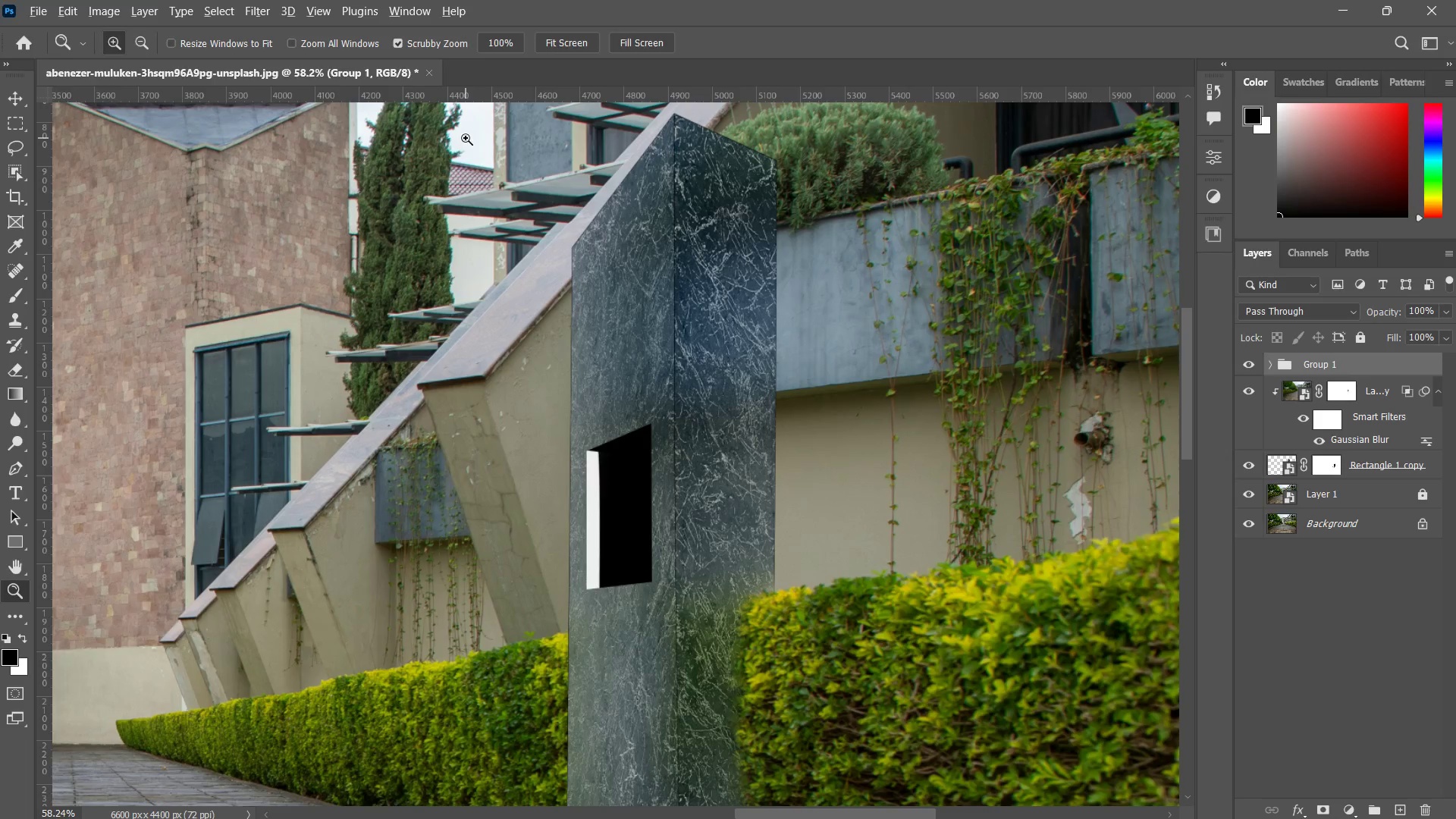 
key(Alt+Tab)